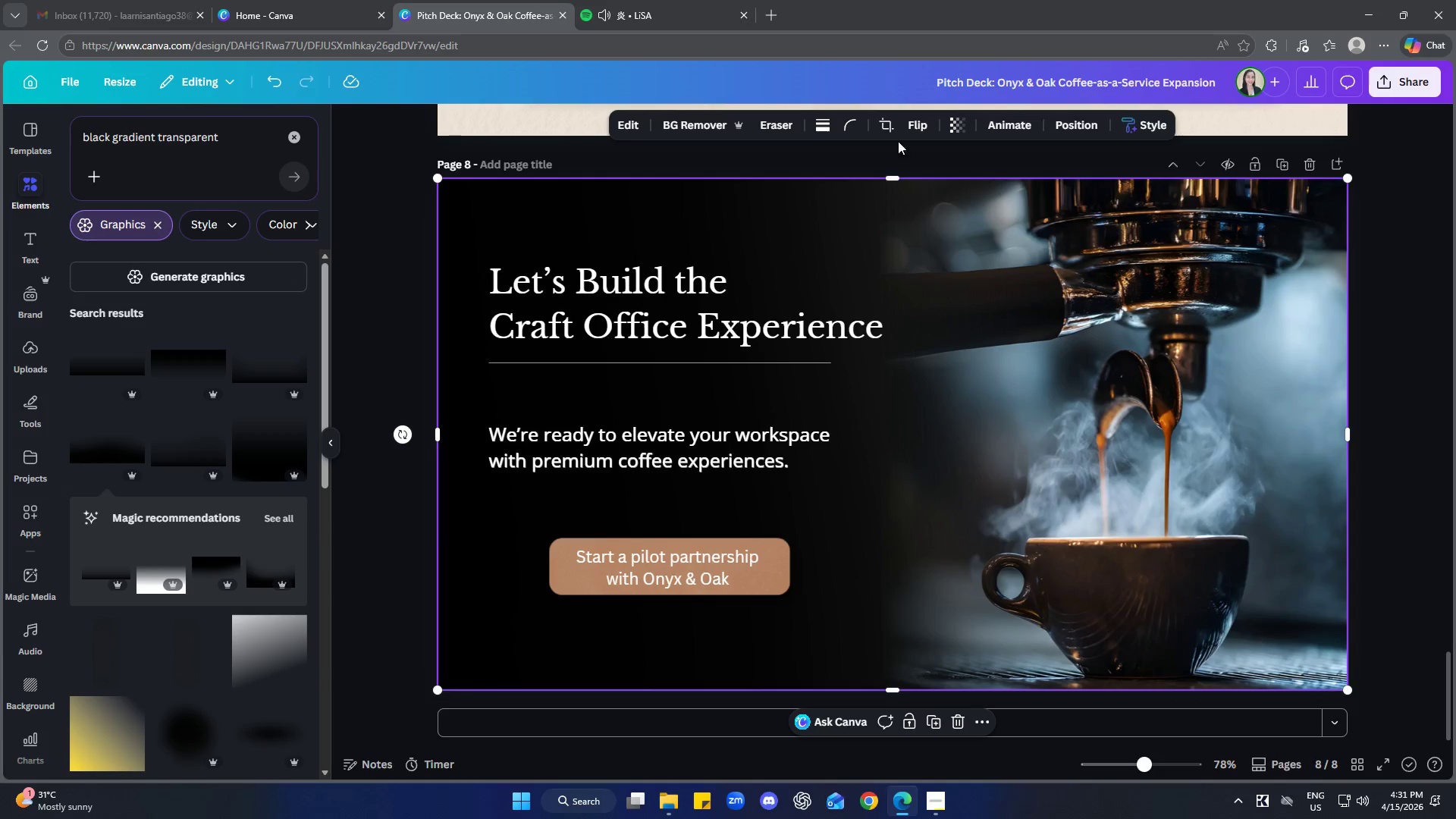 
left_click([957, 124])
 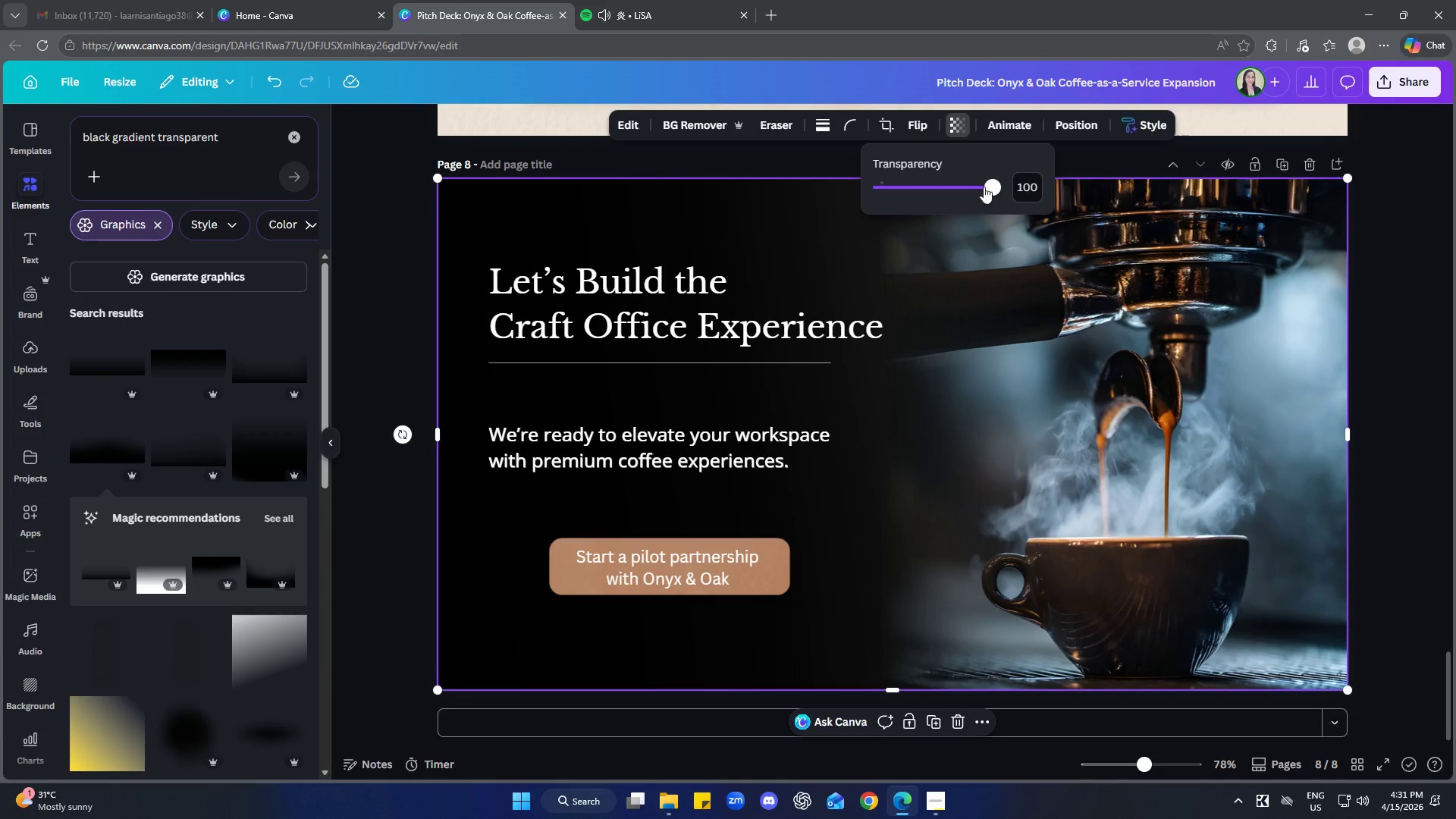 
left_click_drag(start_coordinate=[984, 184], to_coordinate=[950, 186])
 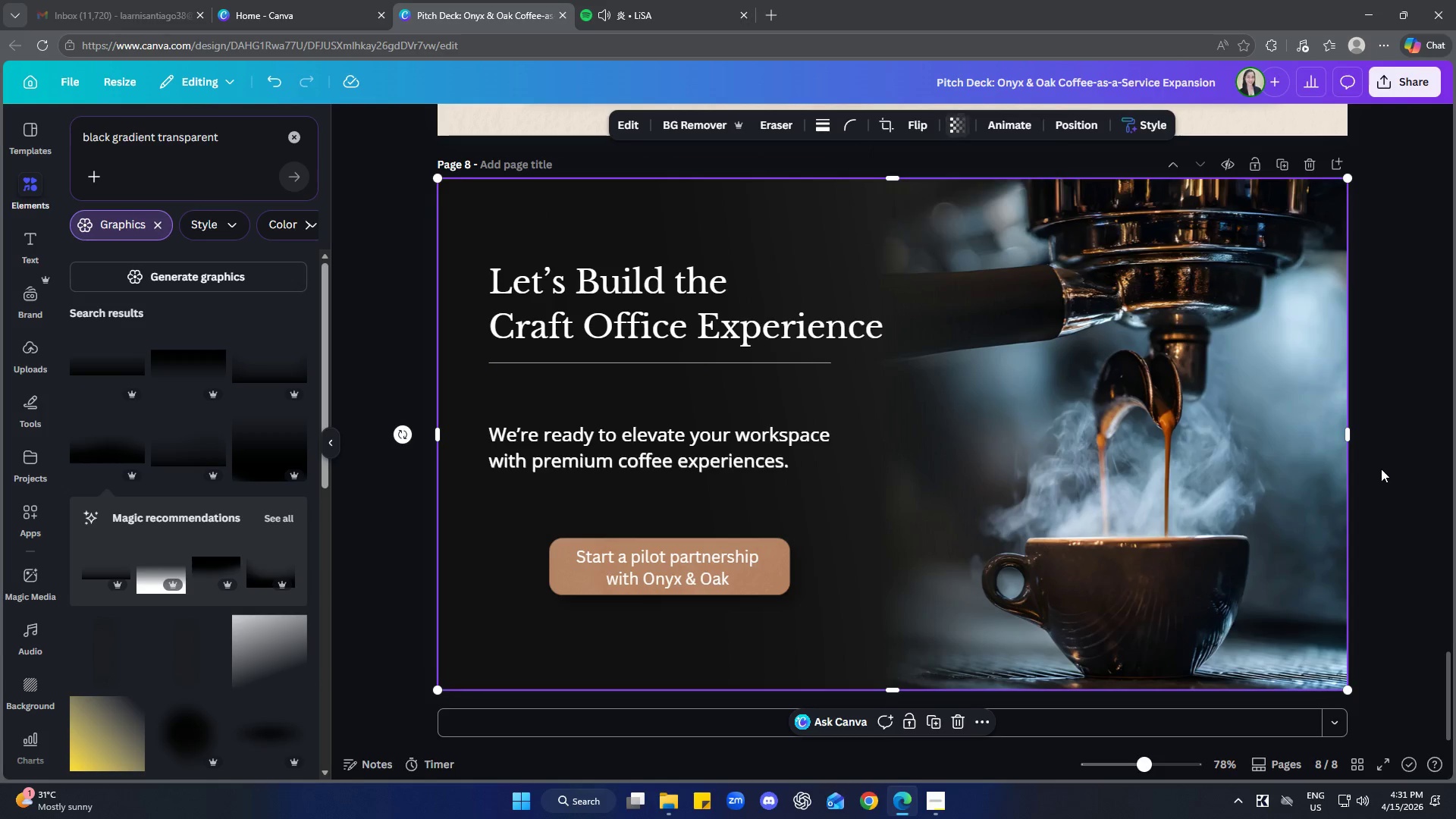 
double_click([1381, 469])
 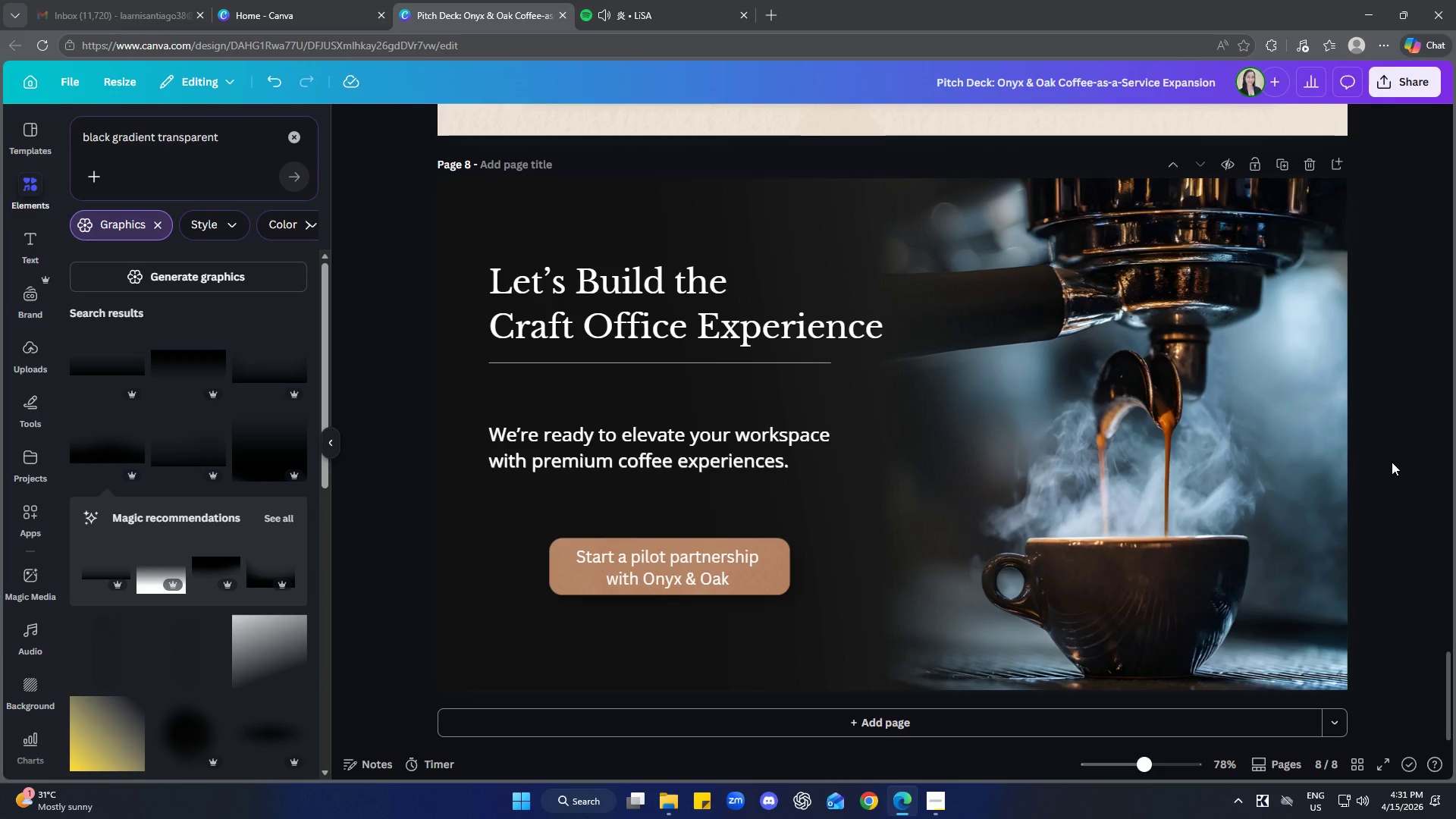 
wait(16.8)
 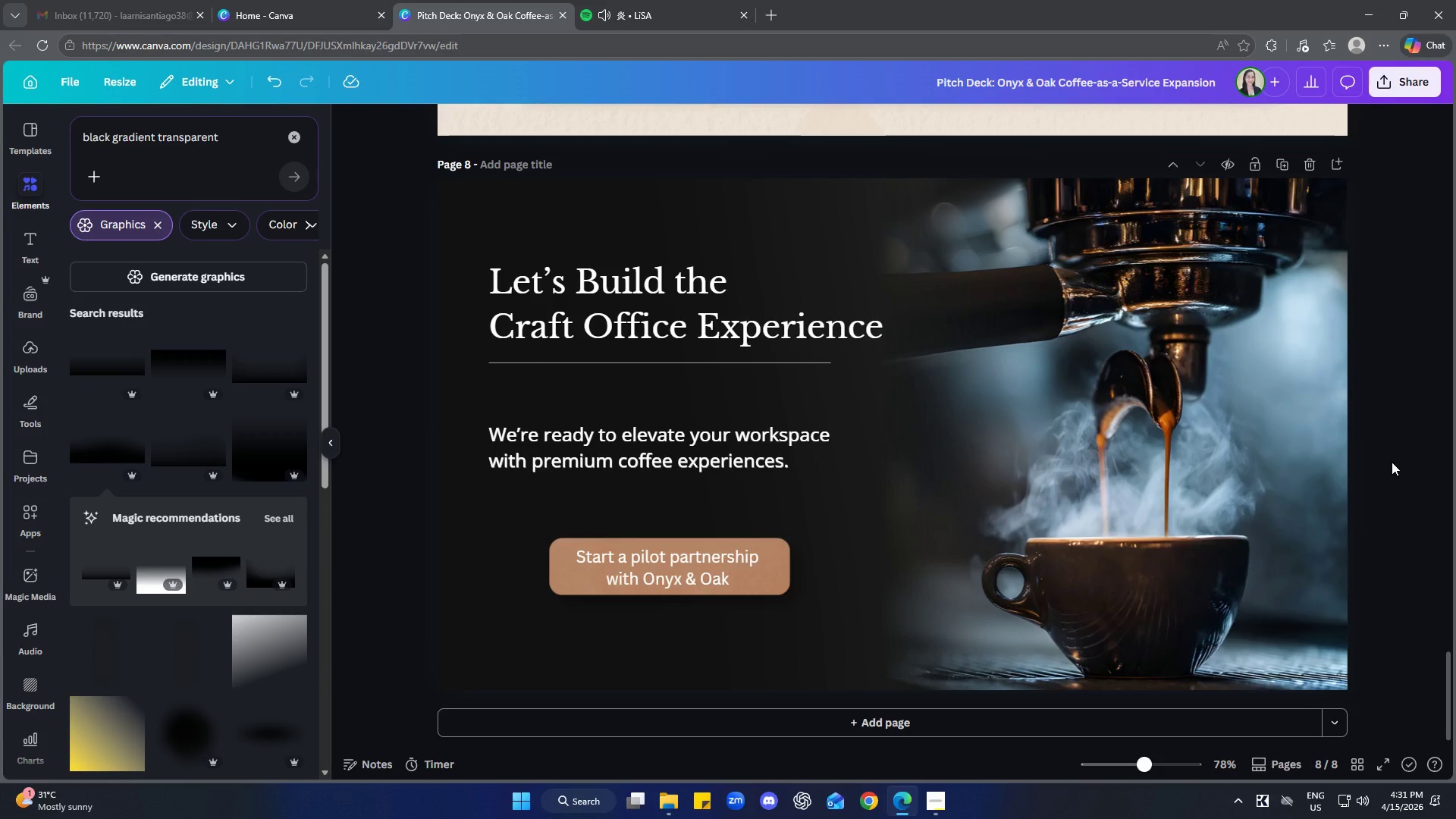 
scroll: coordinate [1323, 624], scroll_direction: down, amount: 4.0
 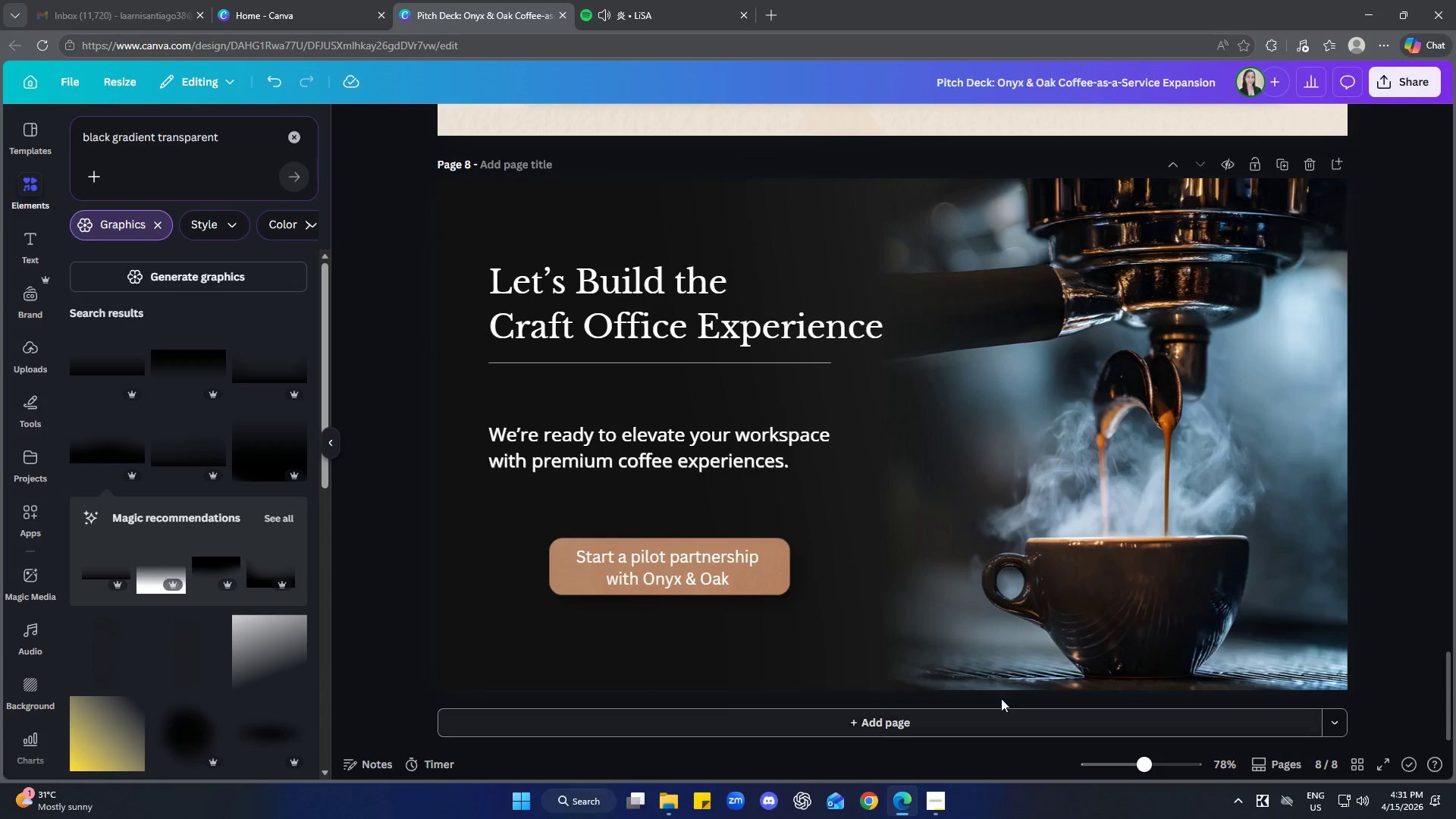 
left_click([729, 568])
 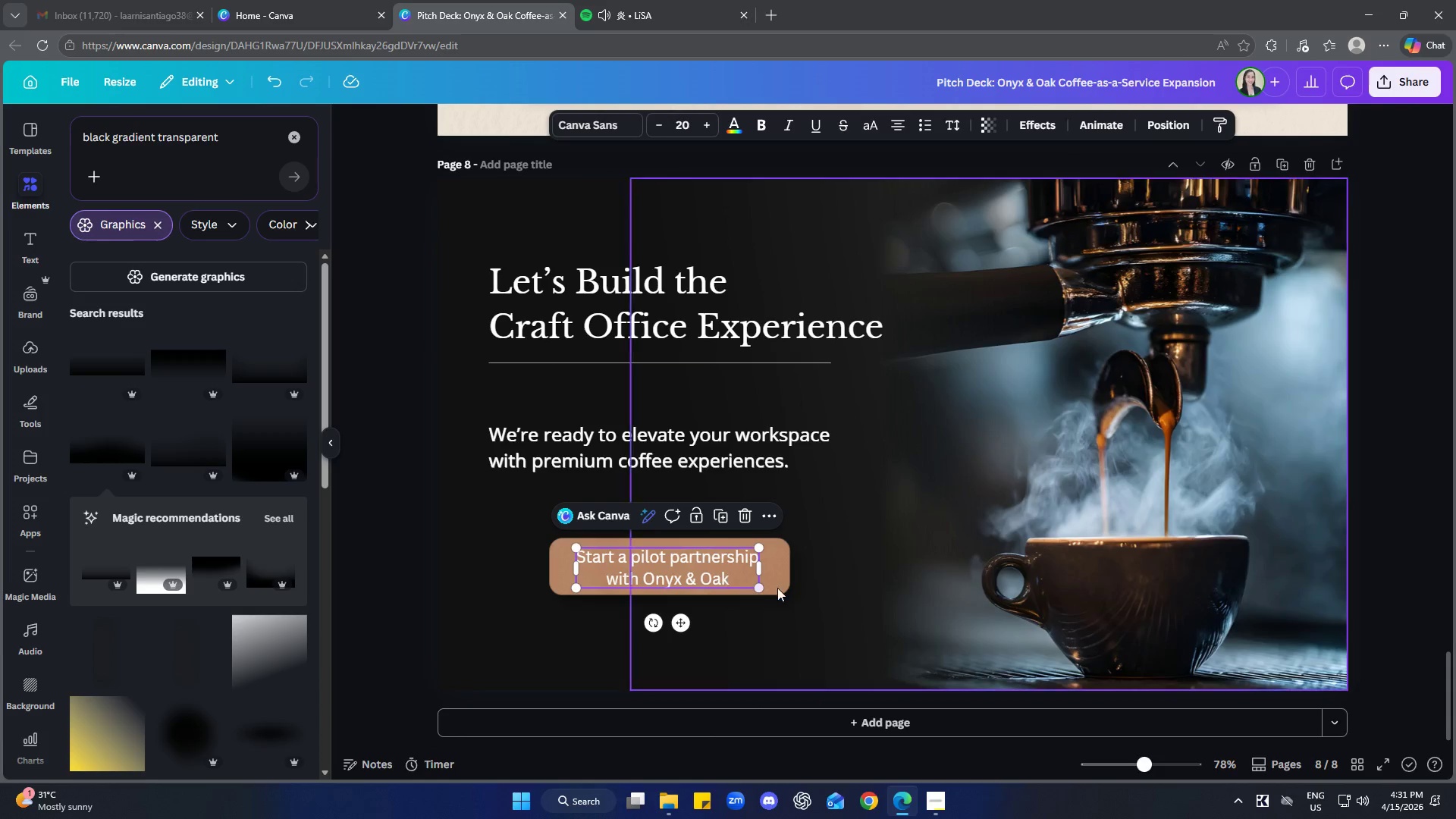 
left_click([778, 588])
 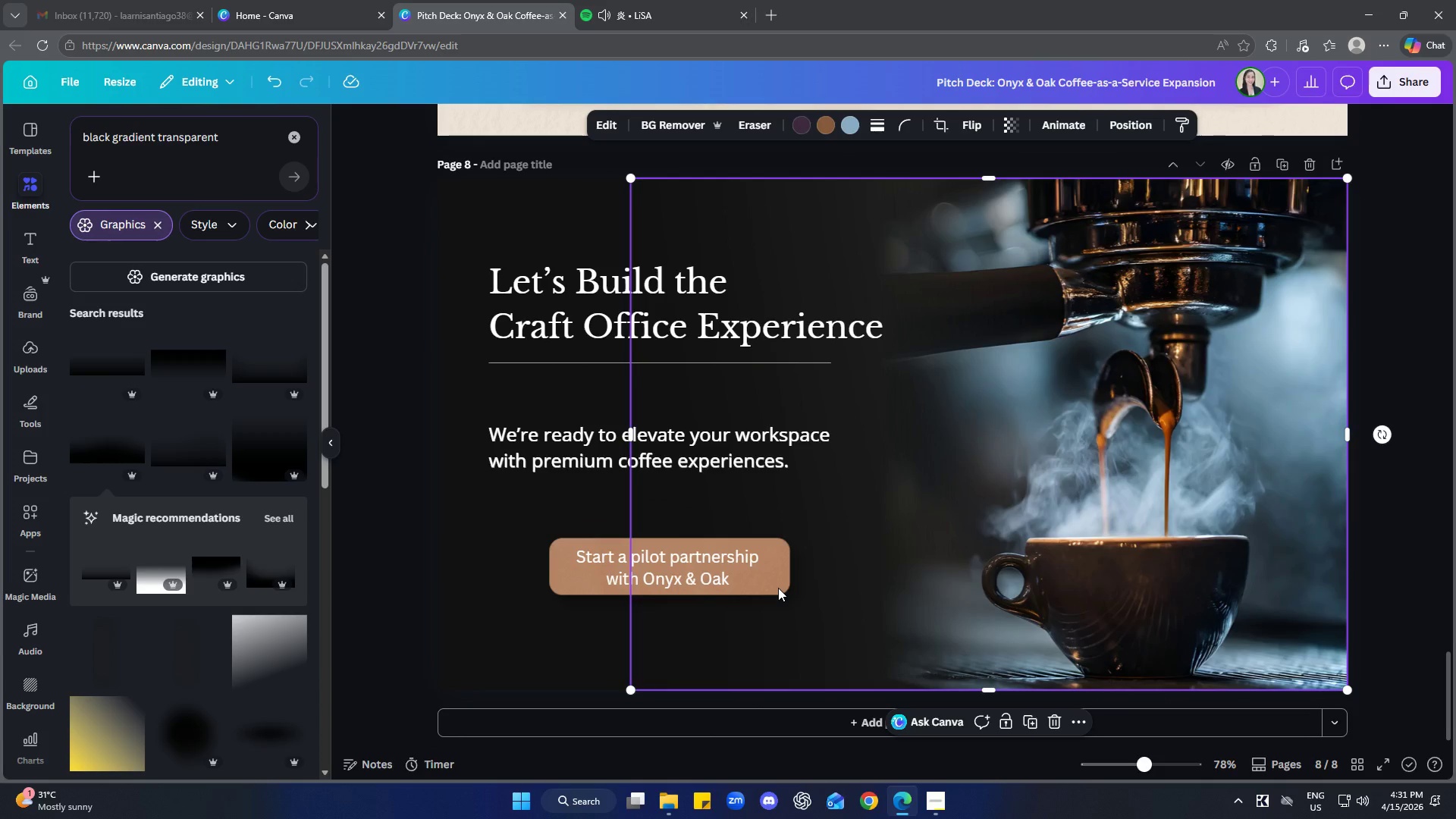 
right_click([778, 586])
 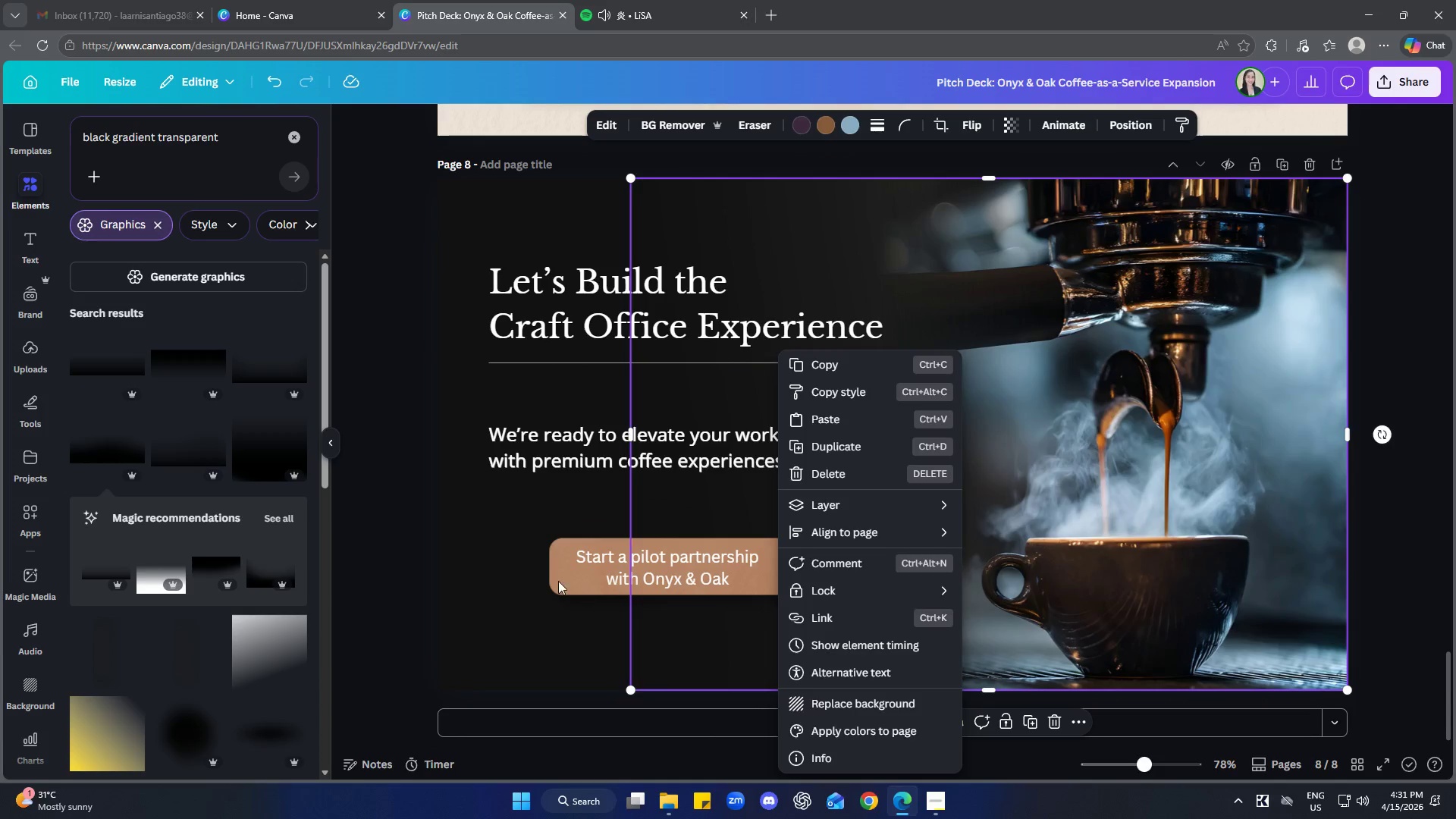 
left_click([551, 573])
 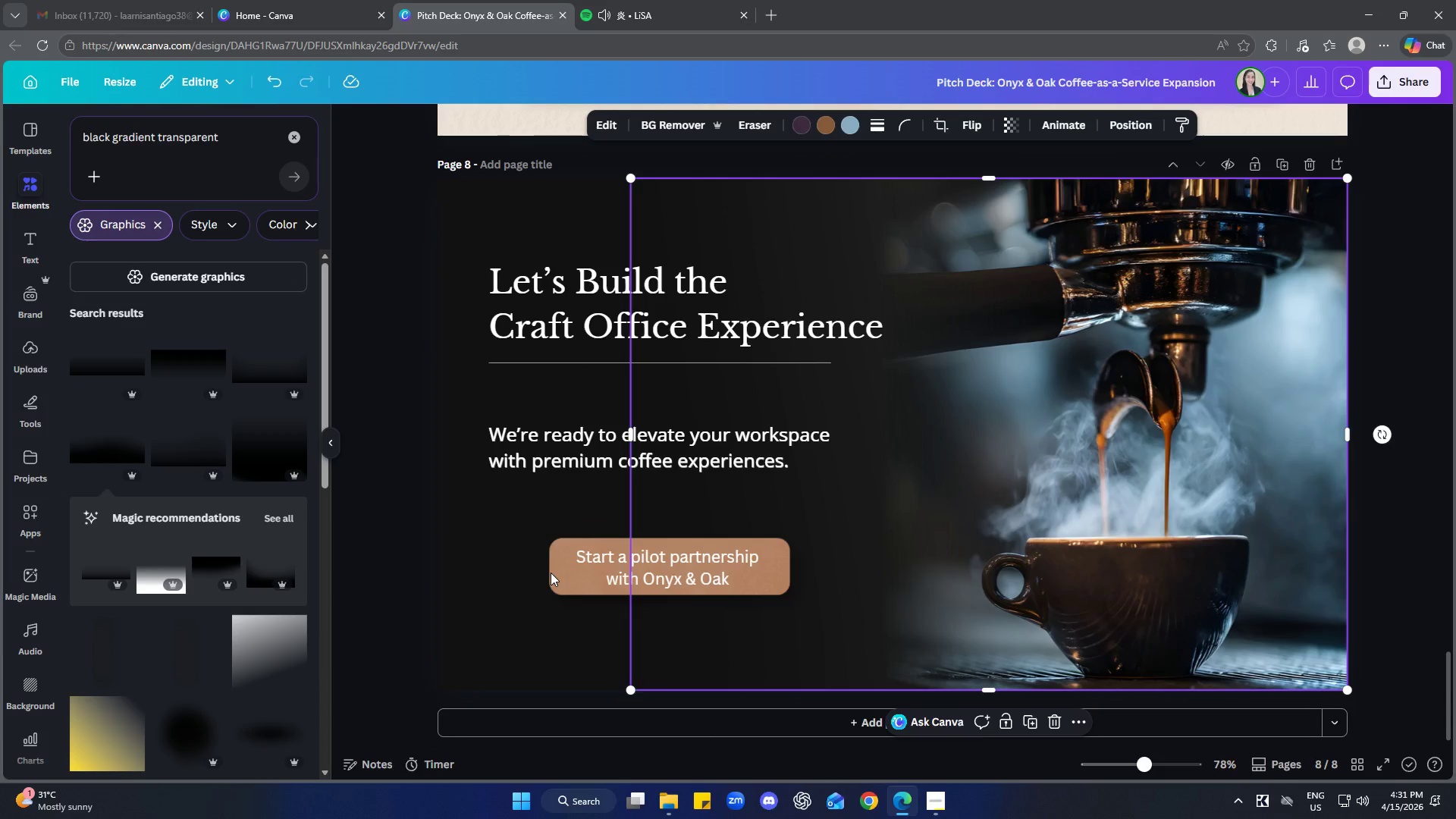 
right_click([551, 573])
 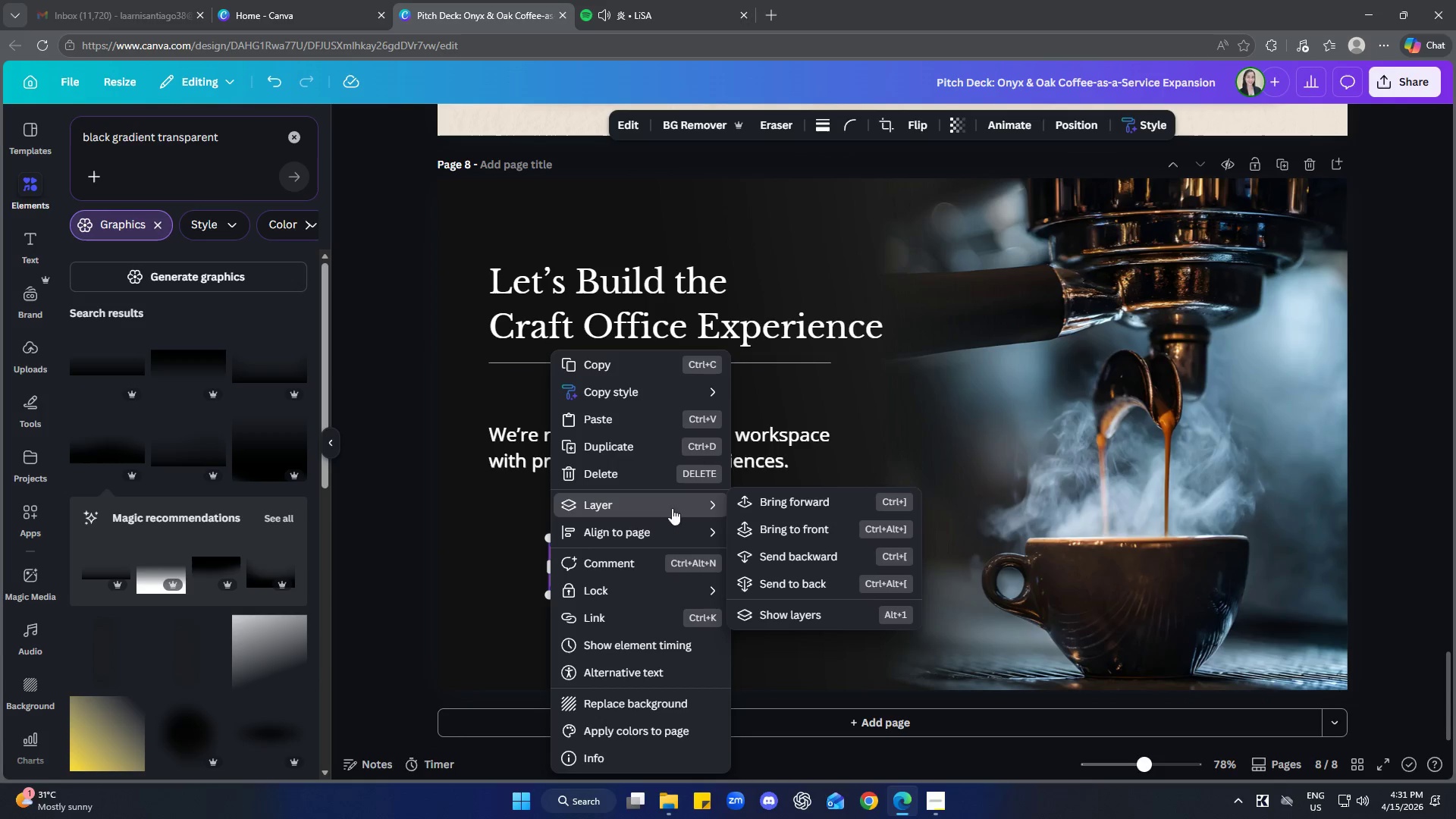 
left_click([797, 614])
 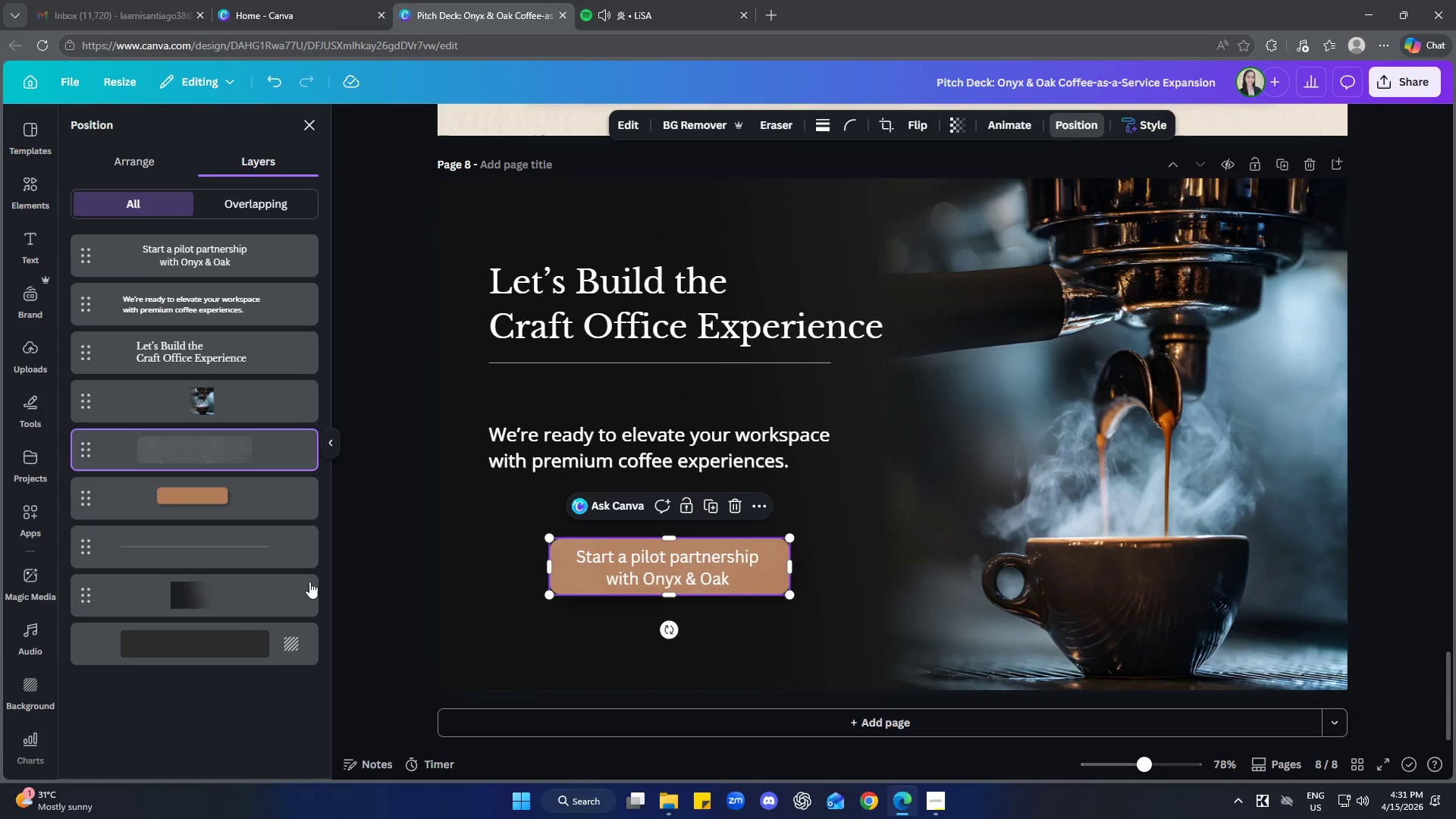 
left_click([256, 504])
 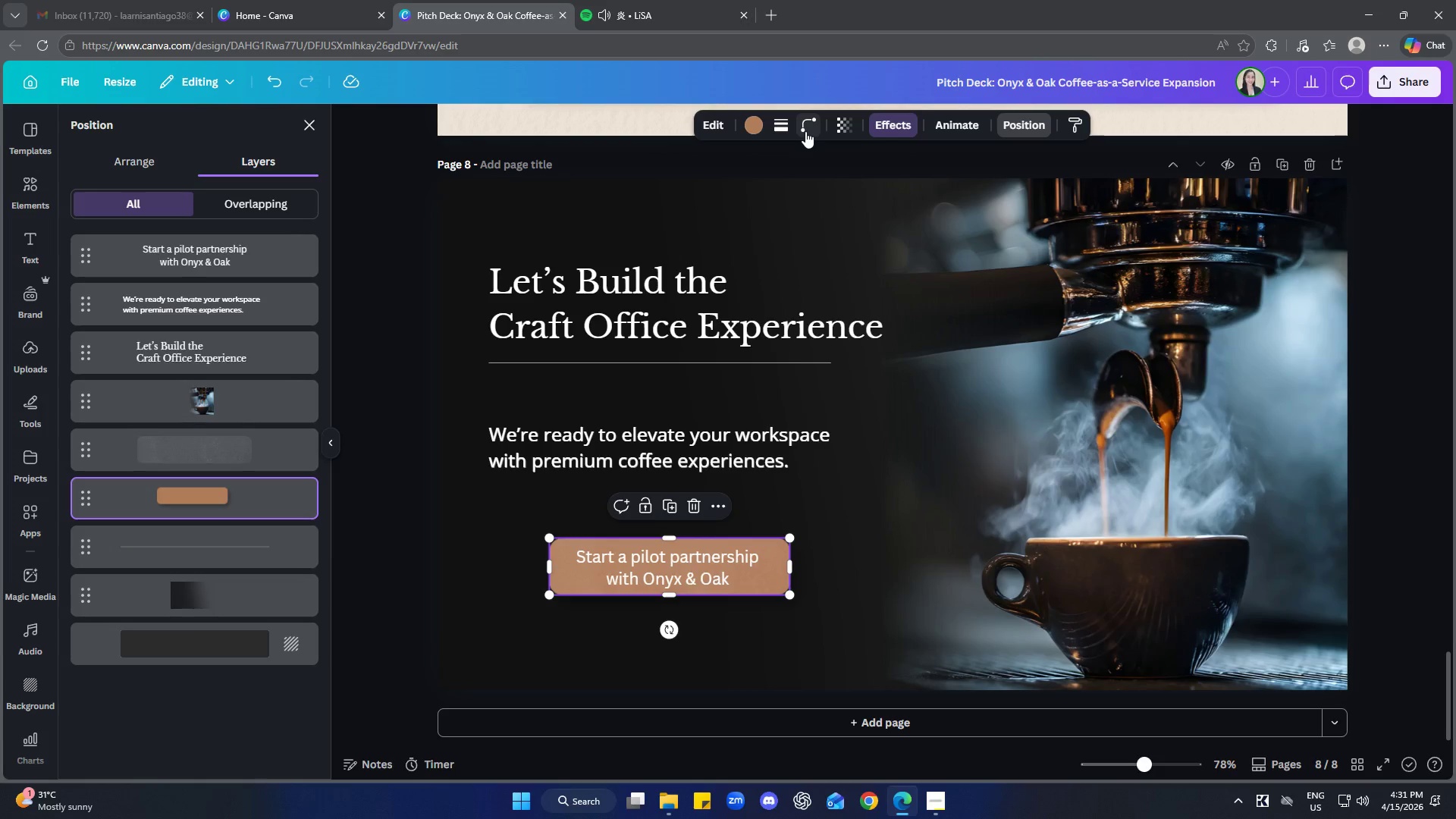 
left_click([899, 122])
 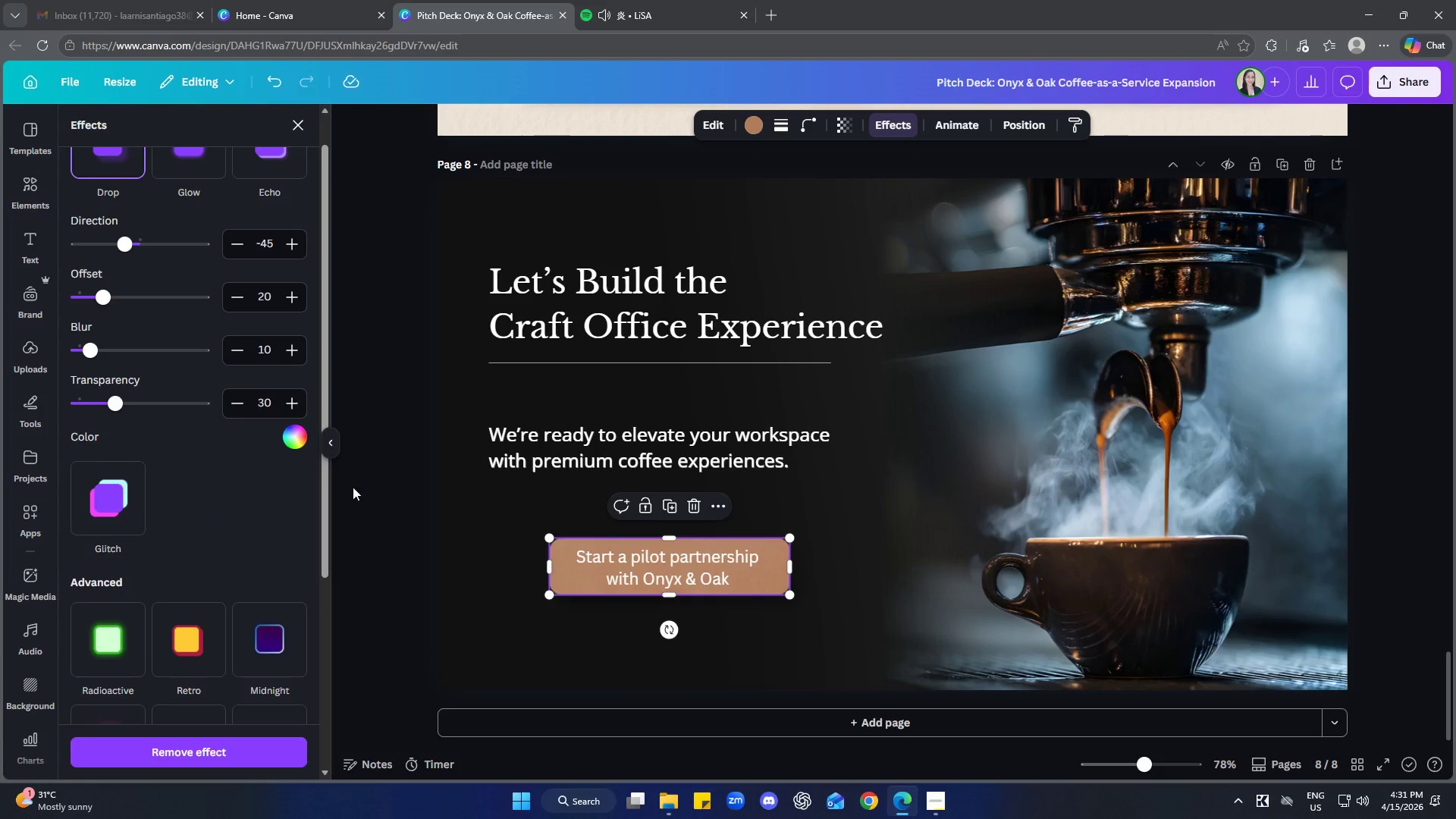 
left_click([289, 438])
 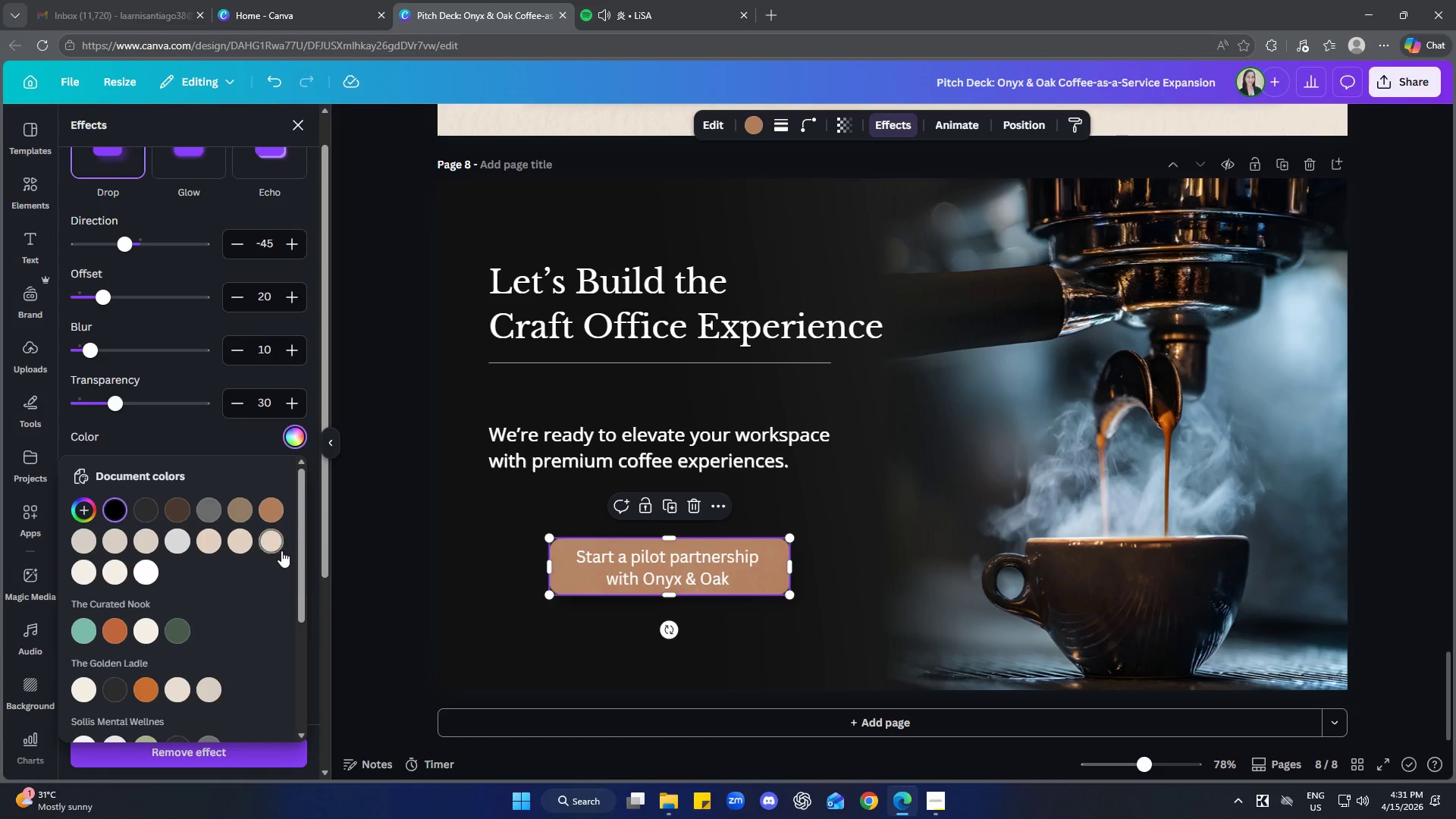 
left_click([279, 544])
 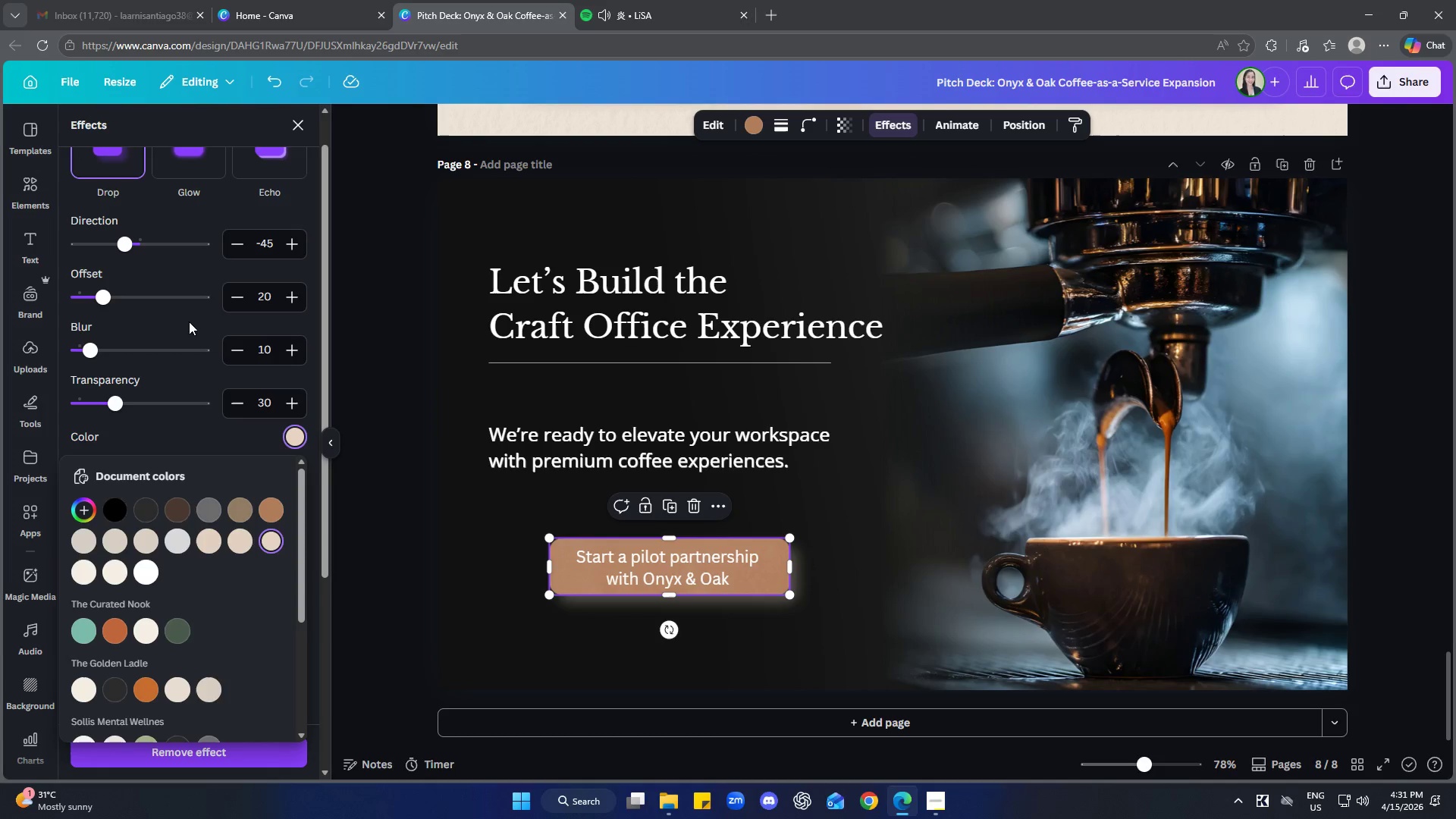 
left_click_drag(start_coordinate=[127, 240], to_coordinate=[121, 238])
 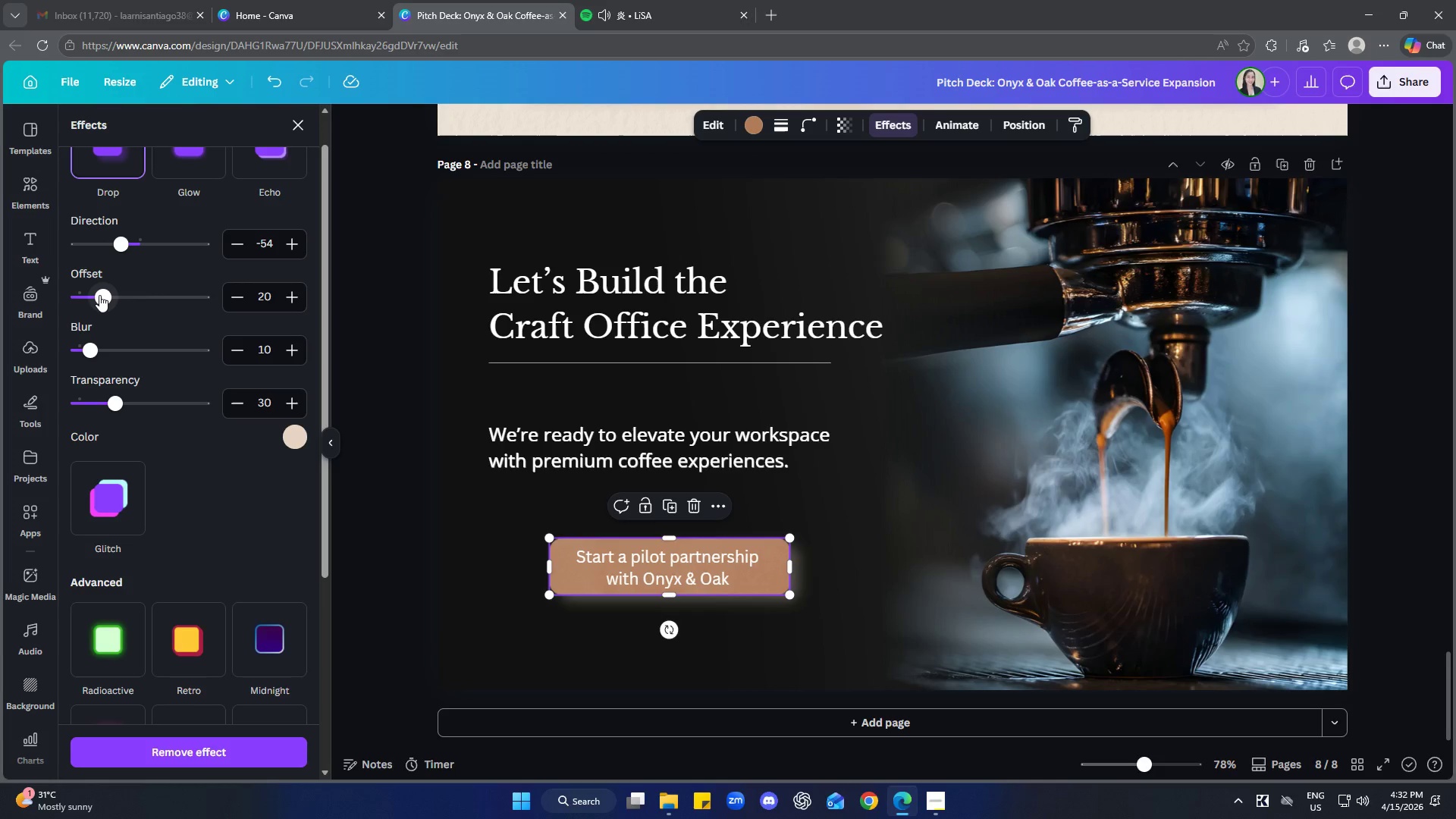 
left_click_drag(start_coordinate=[99, 295], to_coordinate=[89, 295])
 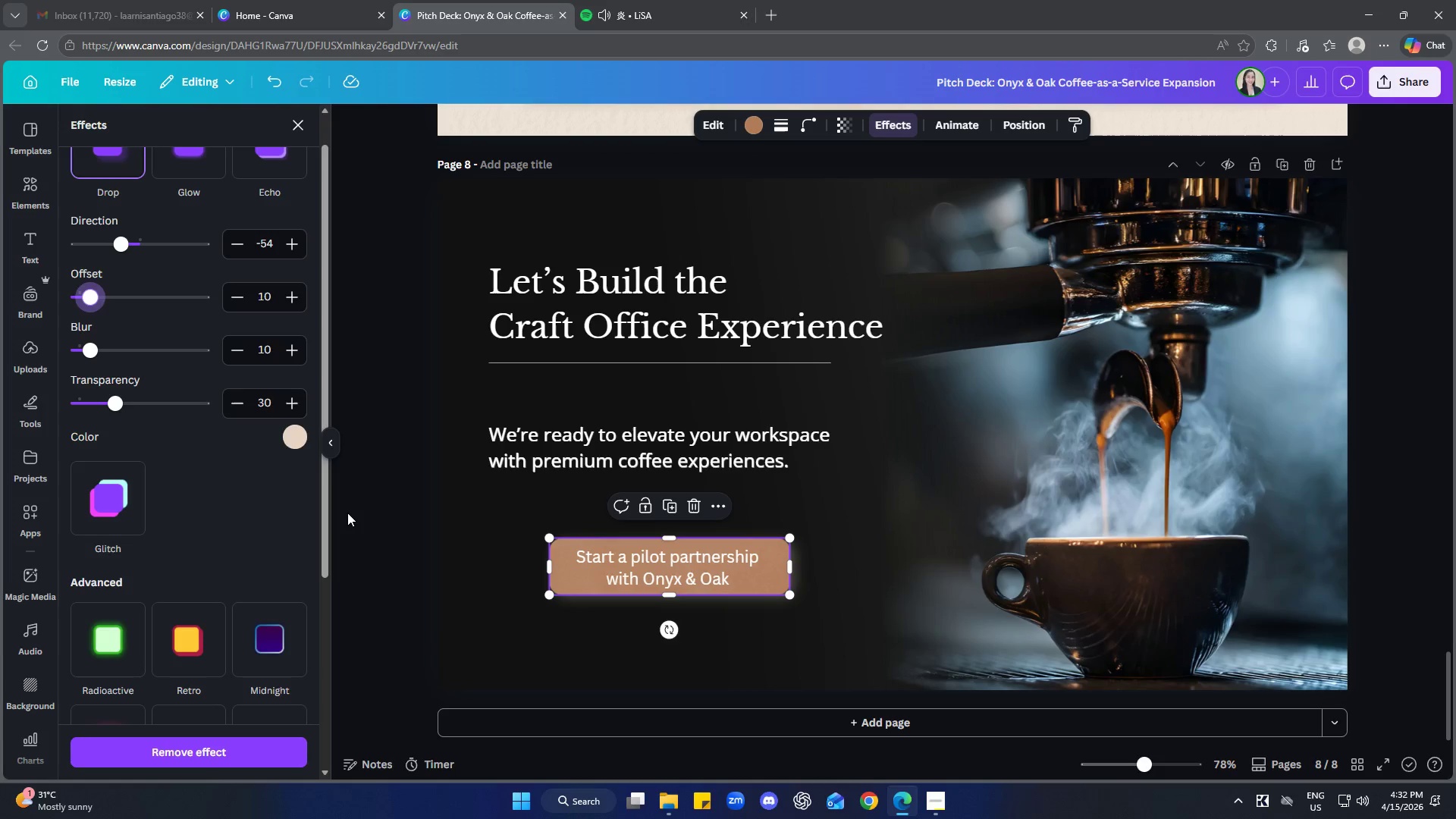 
double_click([351, 506])
 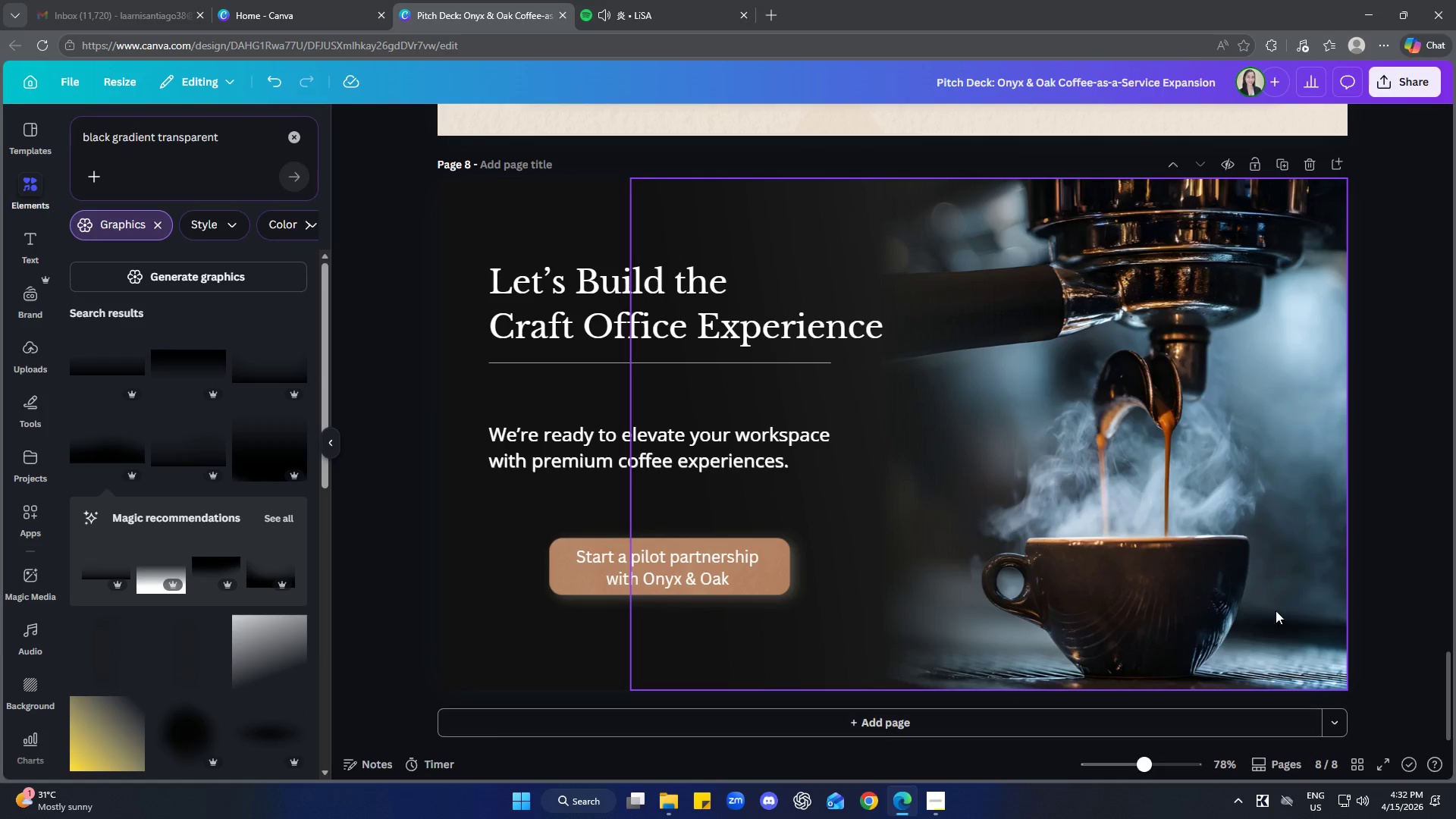 
left_click([1383, 436])
 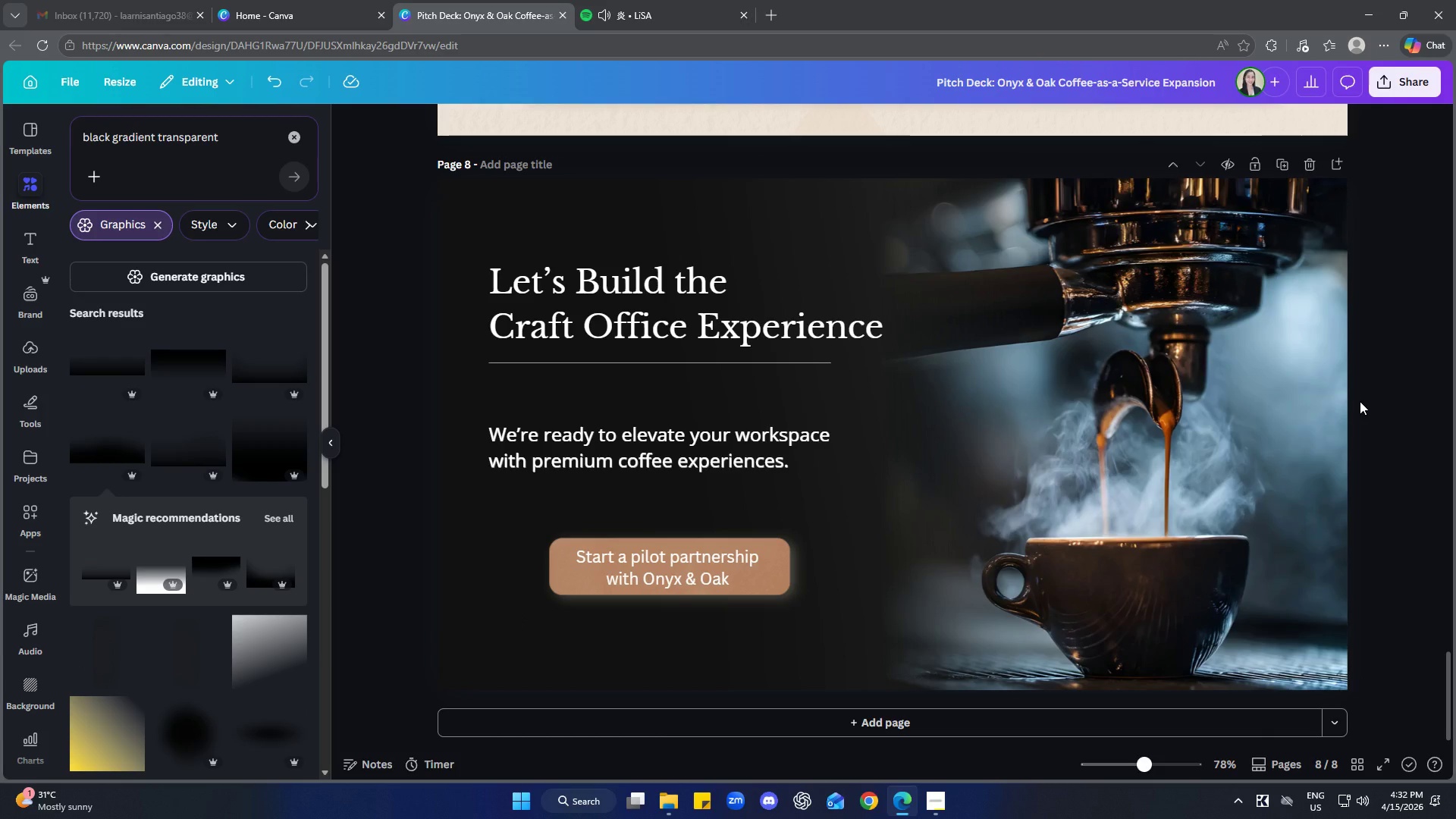 
wait(17.69)
 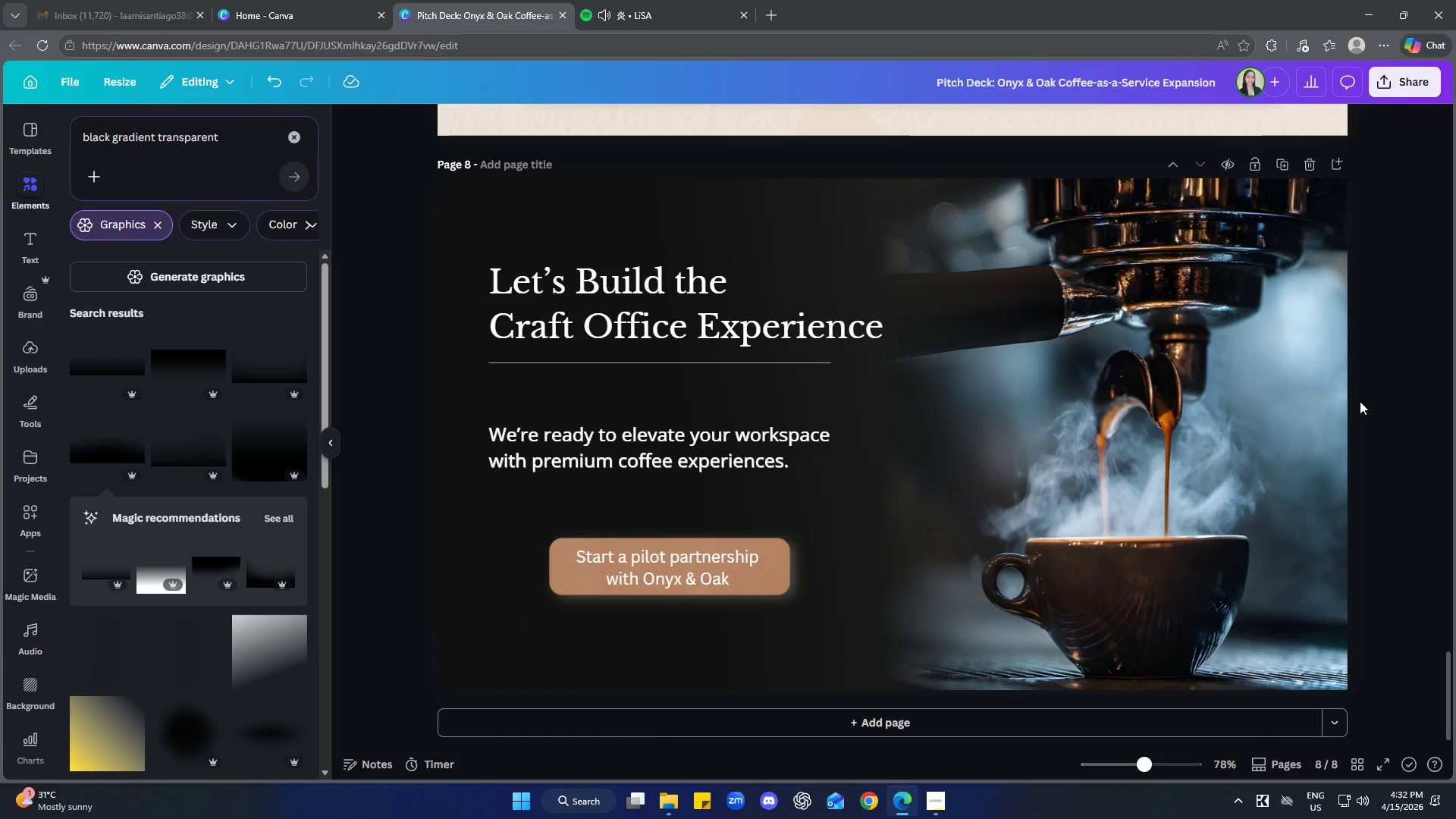 
left_click([578, 583])
 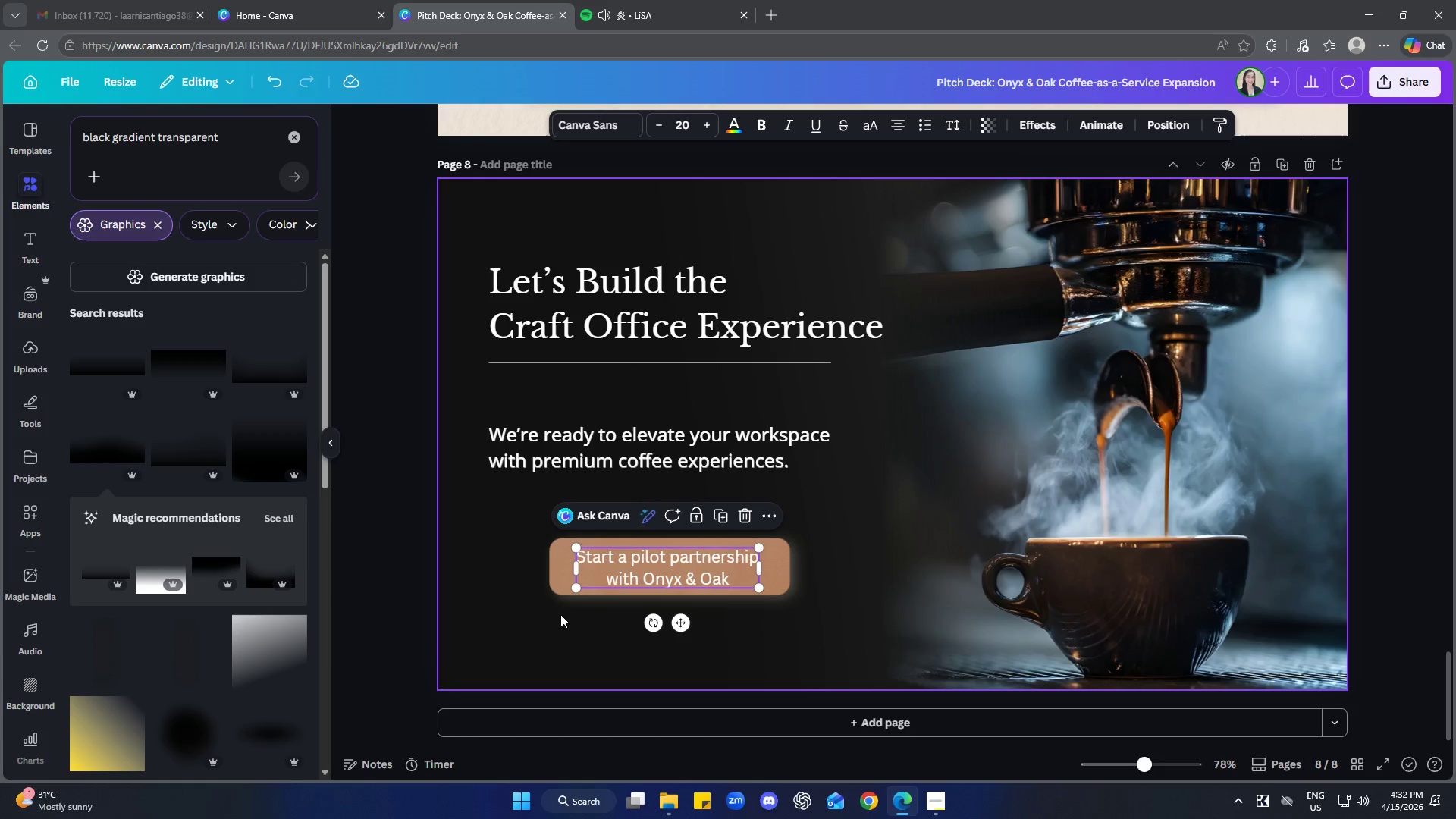 
key(Control+Z)
 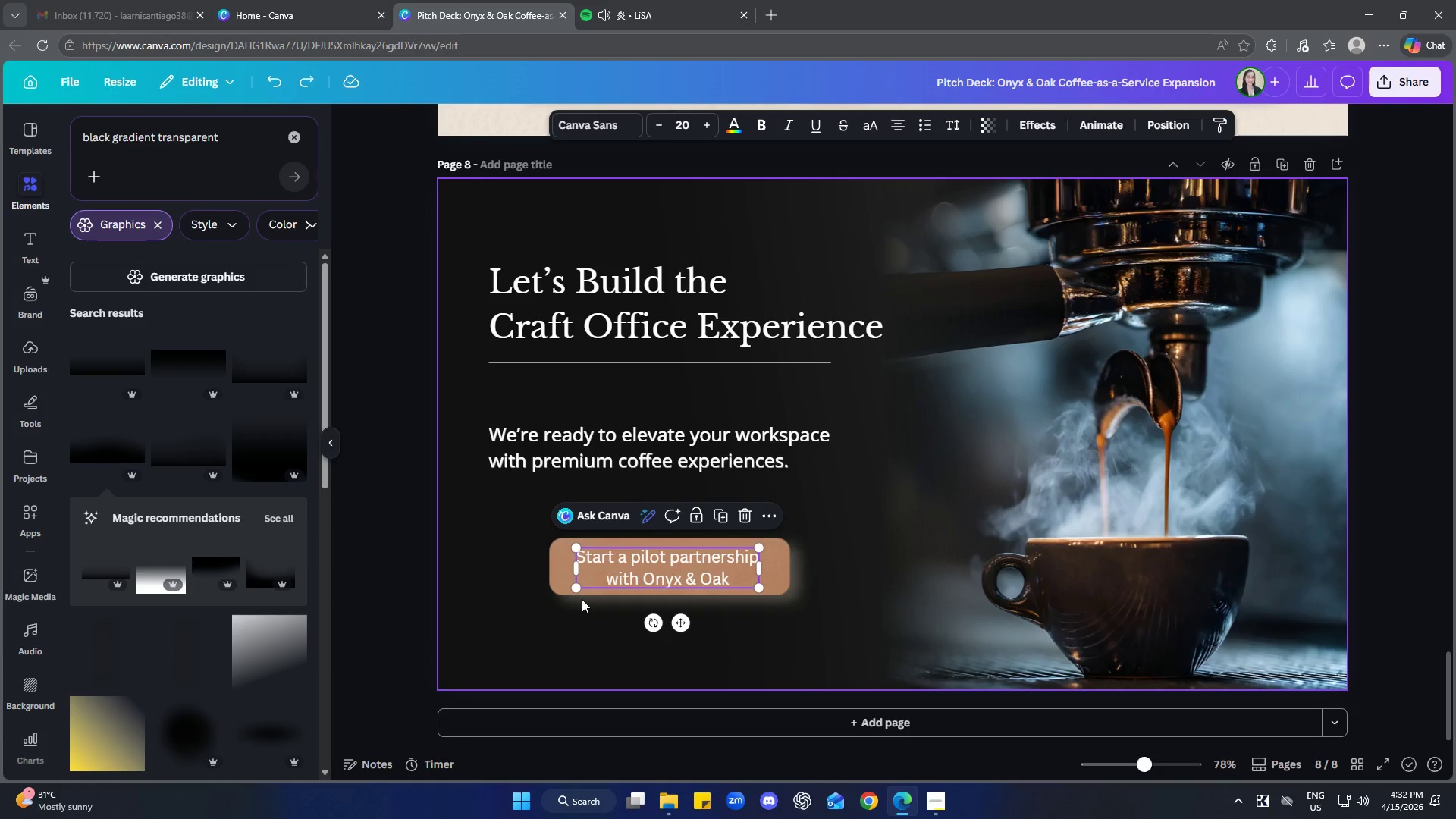 
key(Control+Z)
 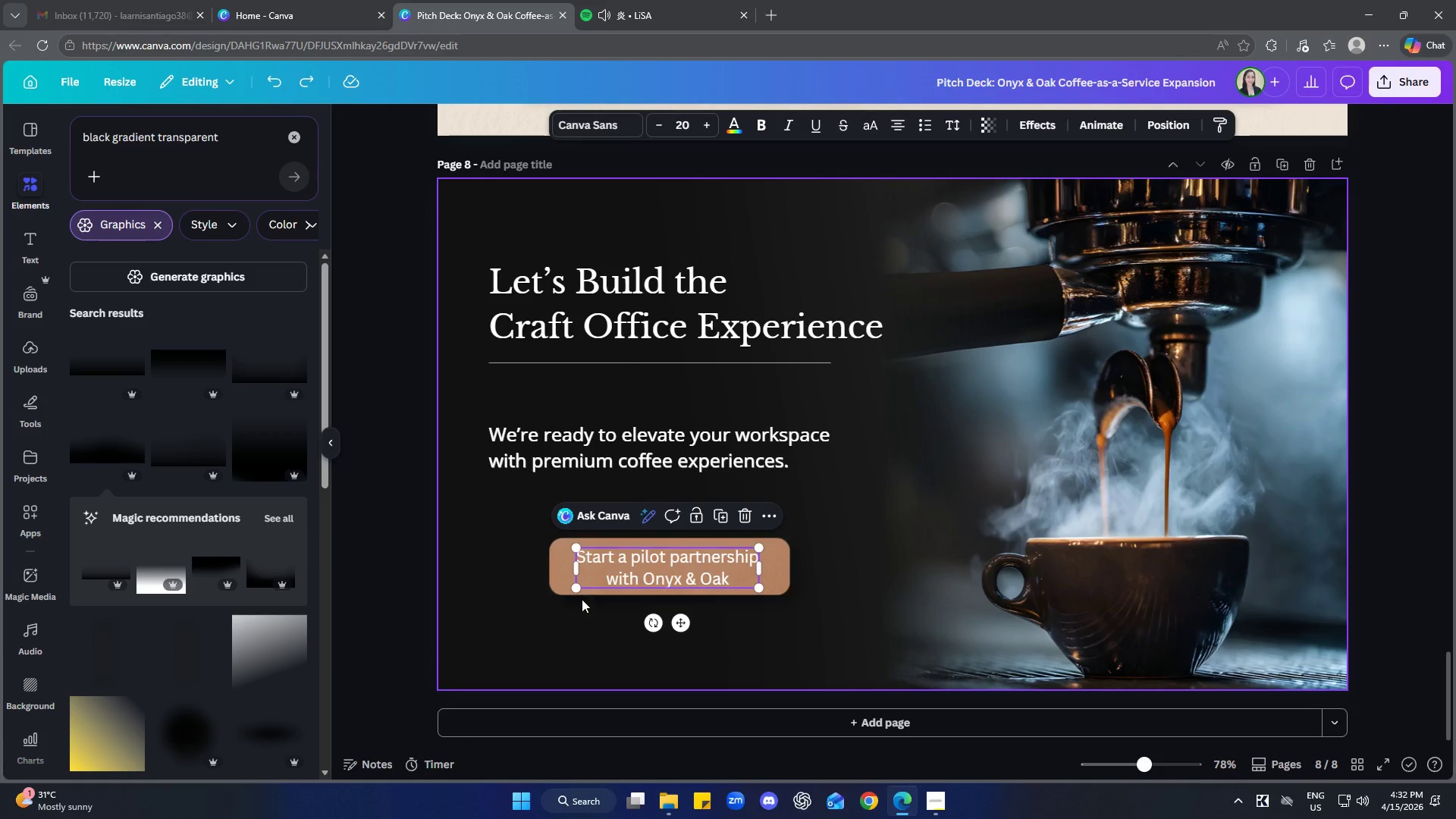 
key(Control+Z)
 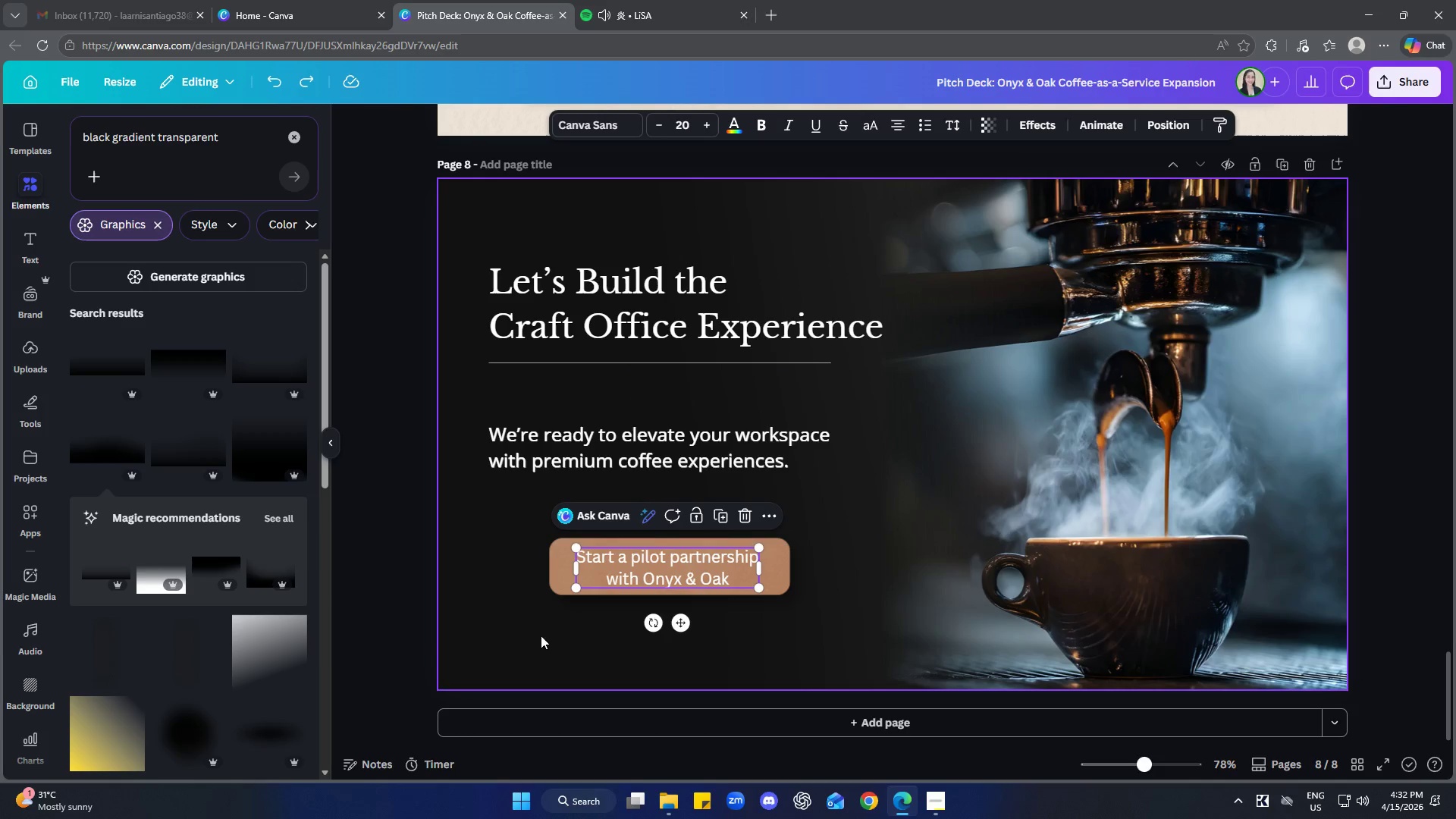 
left_click([533, 635])
 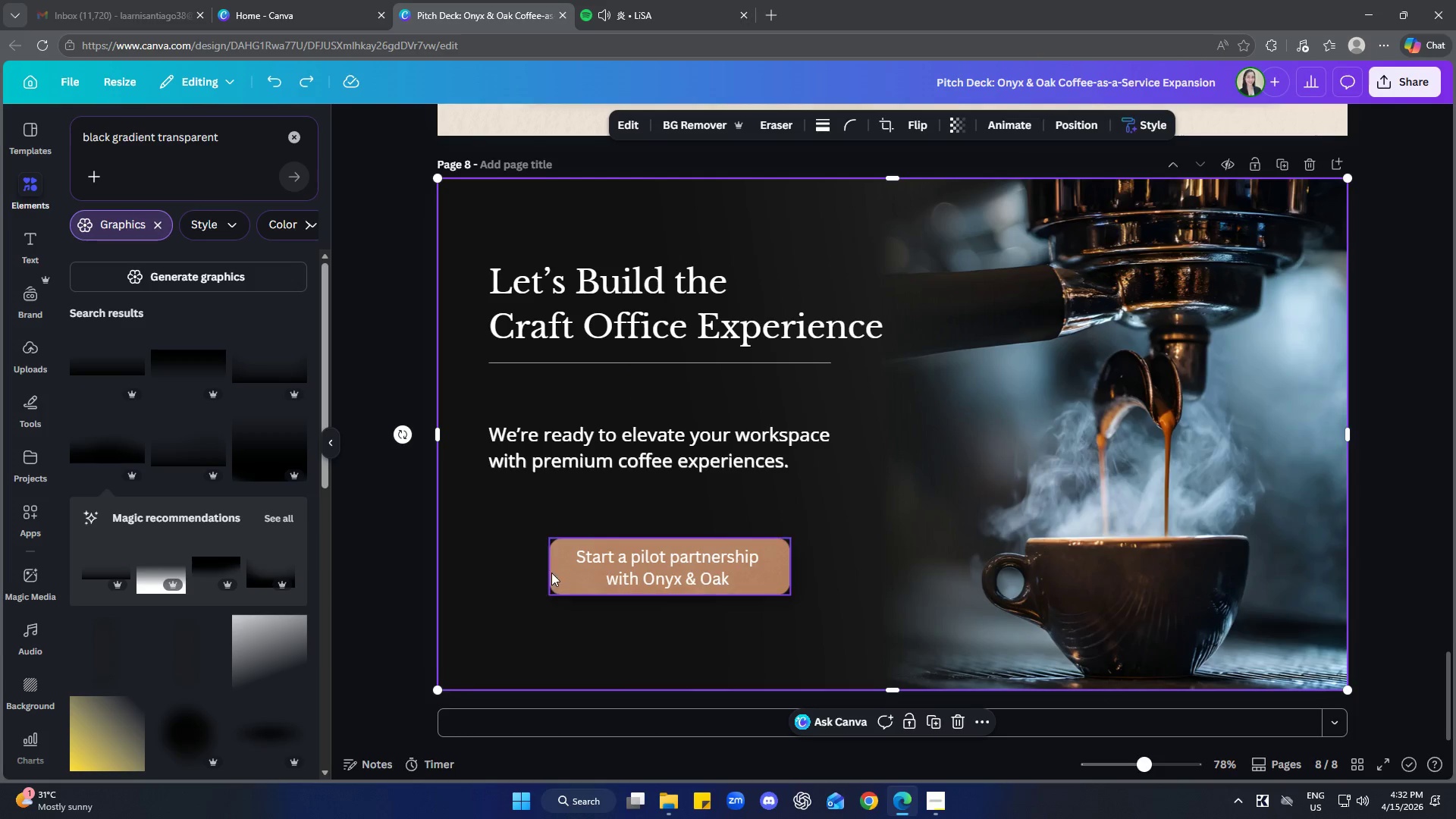 
left_click([566, 576])
 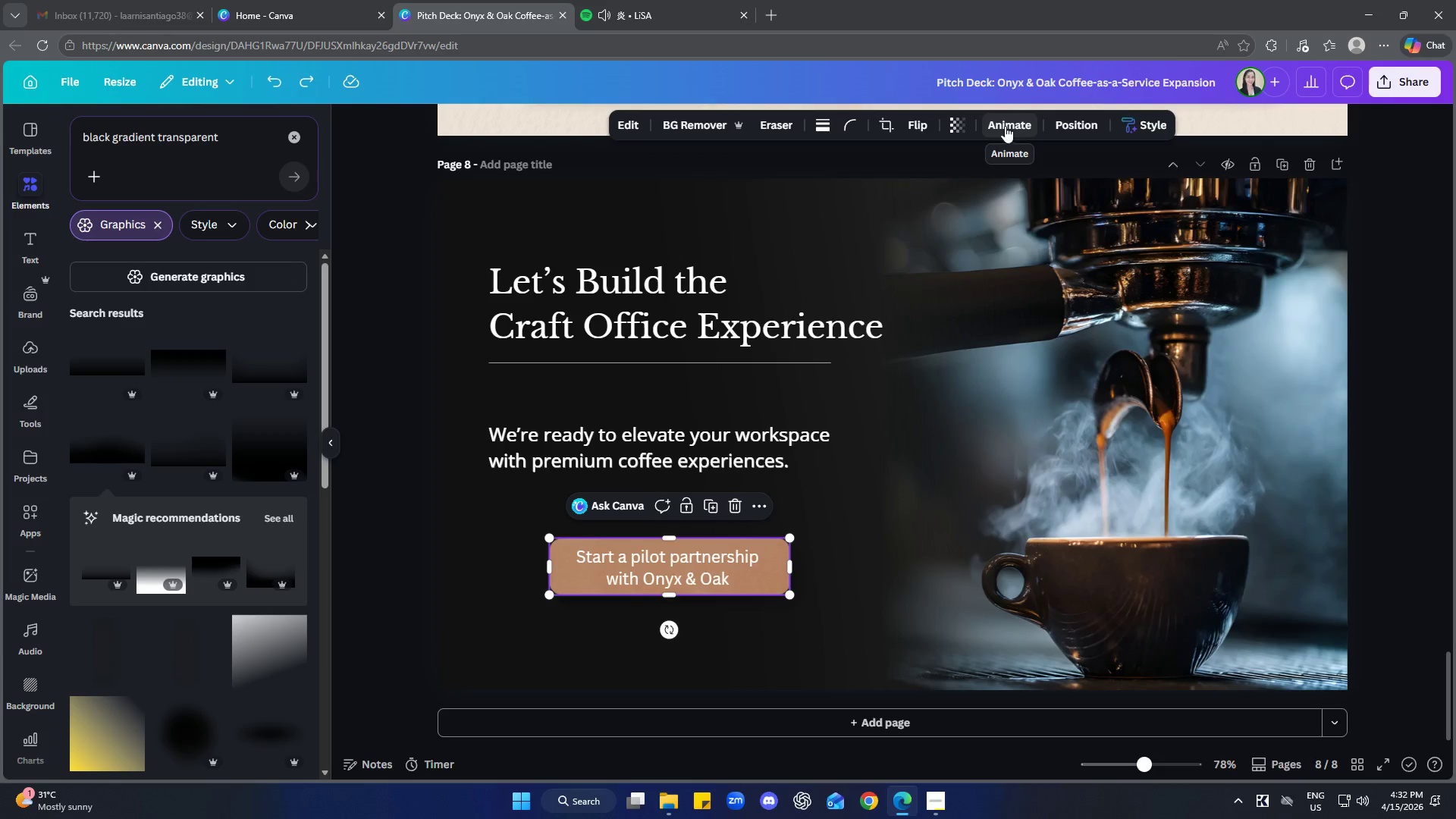 
wait(5.73)
 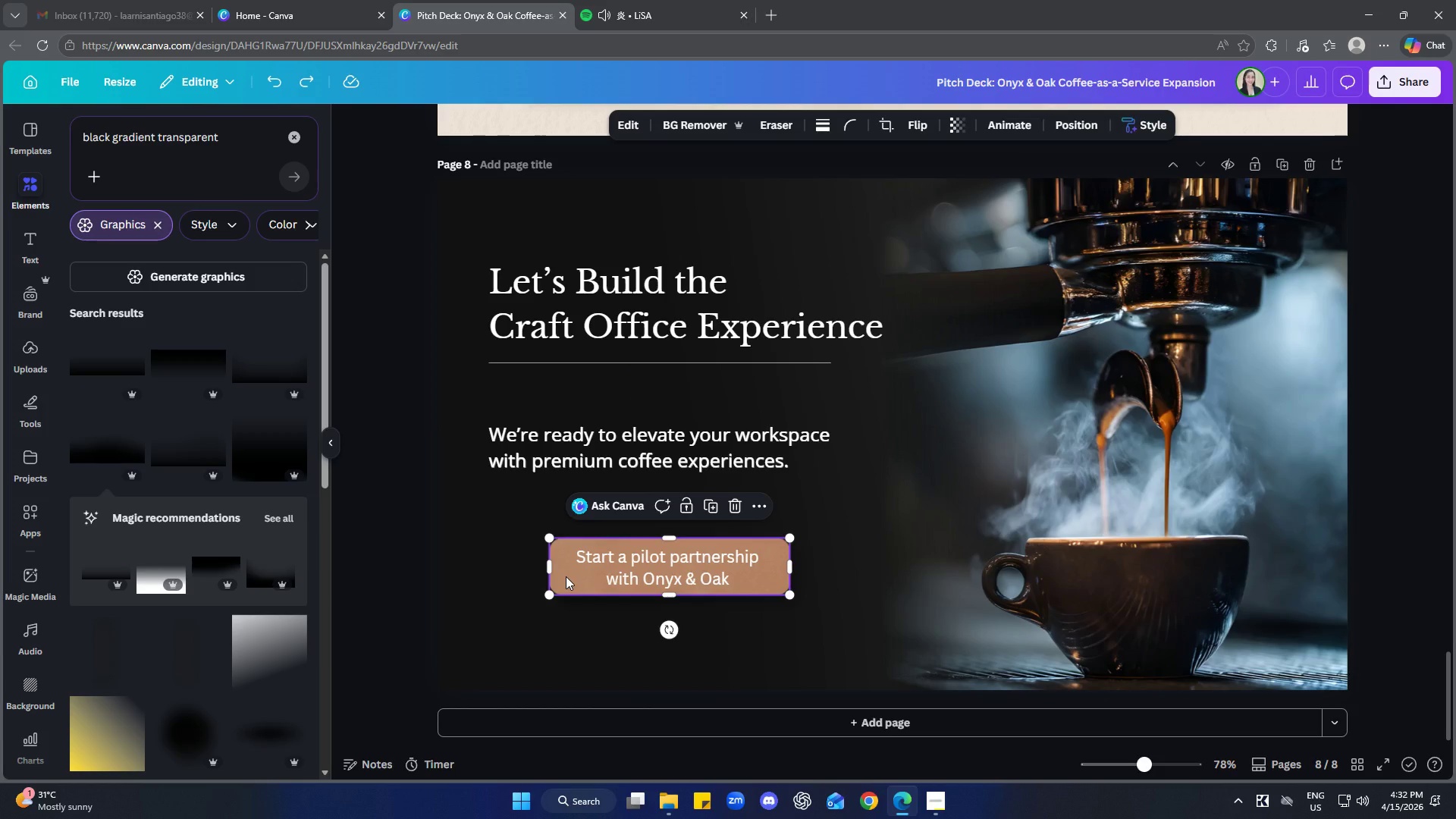 
left_click([953, 119])
 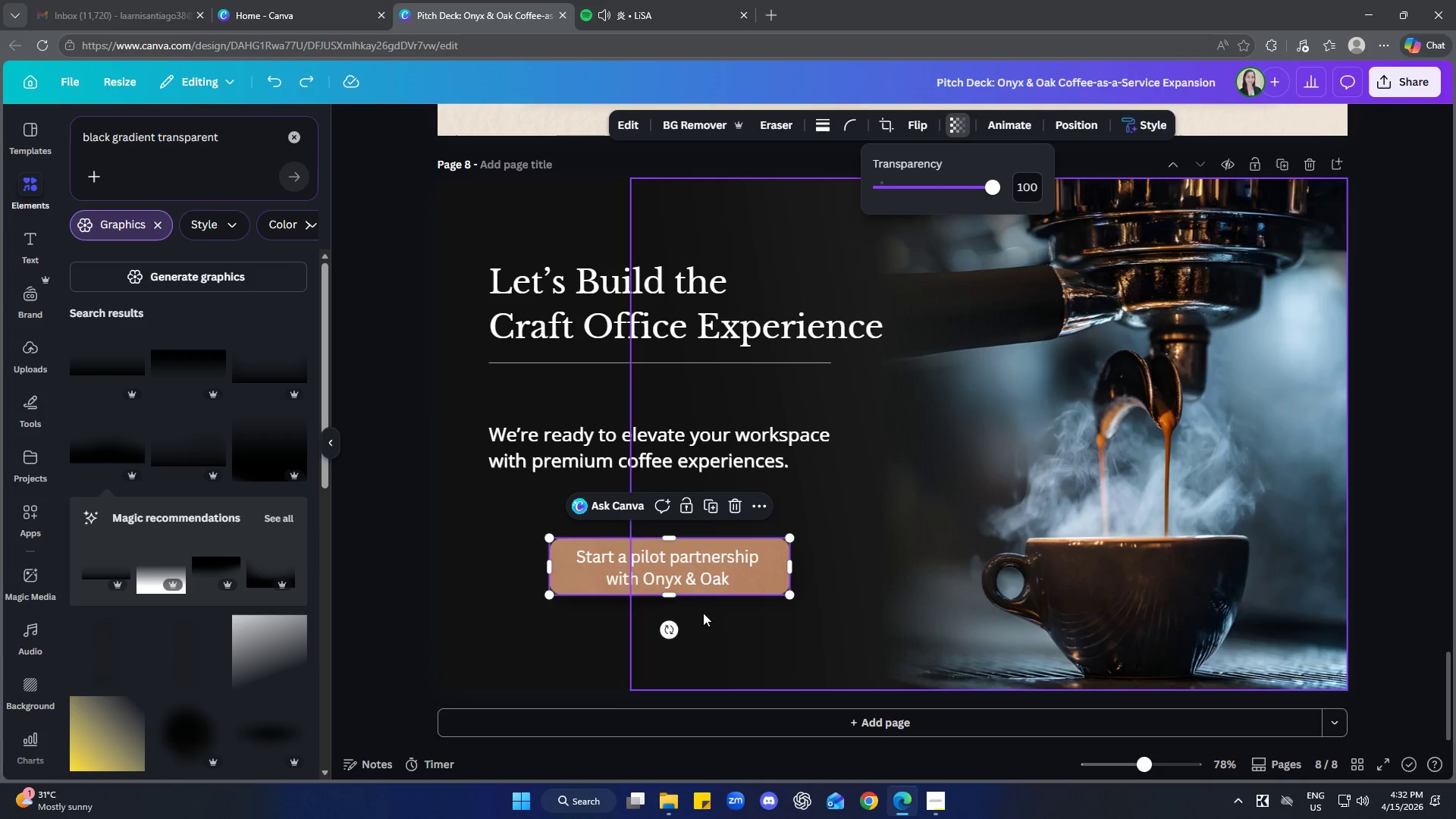 
right_click([580, 584])
 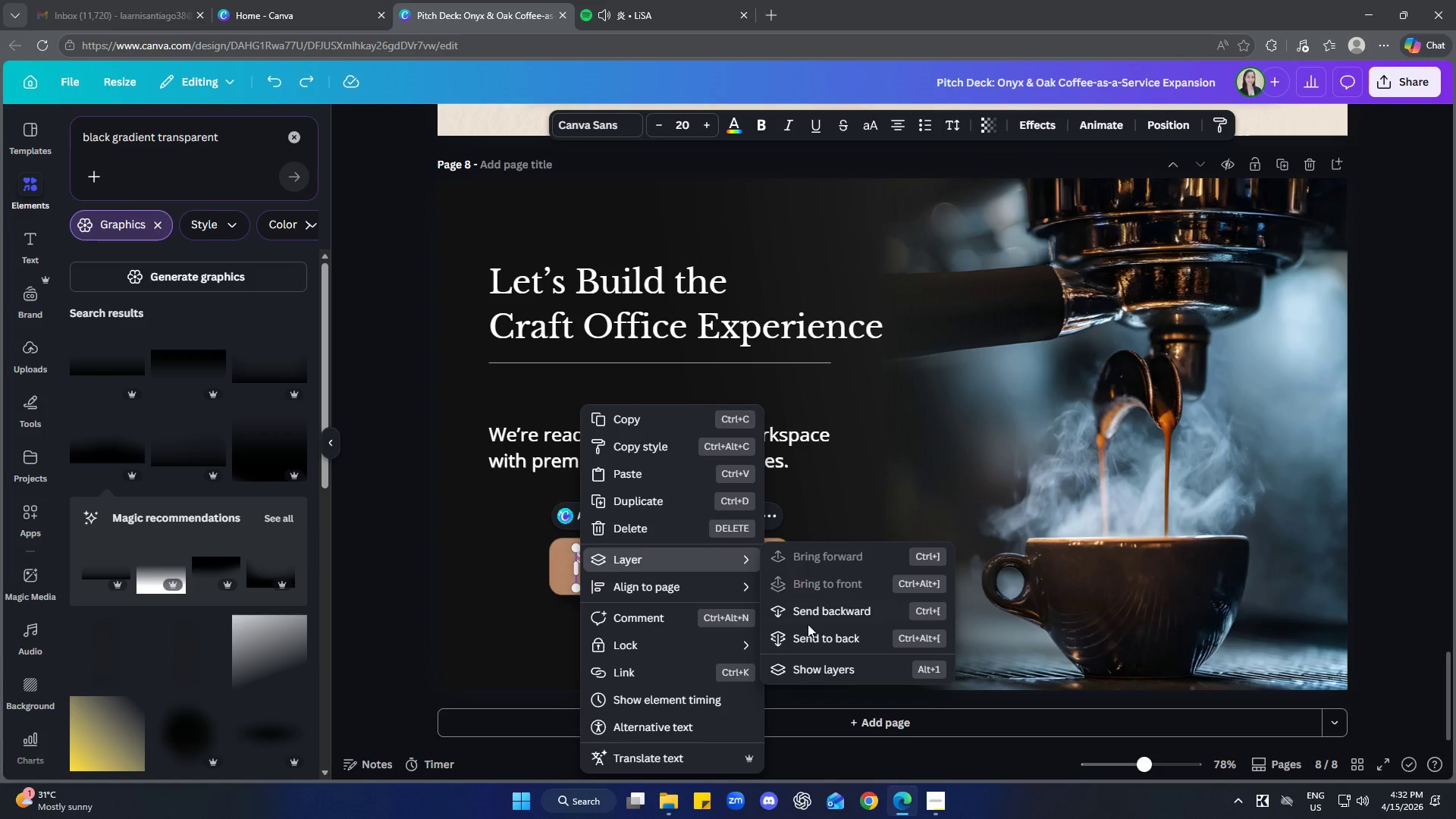 
left_click([838, 678])
 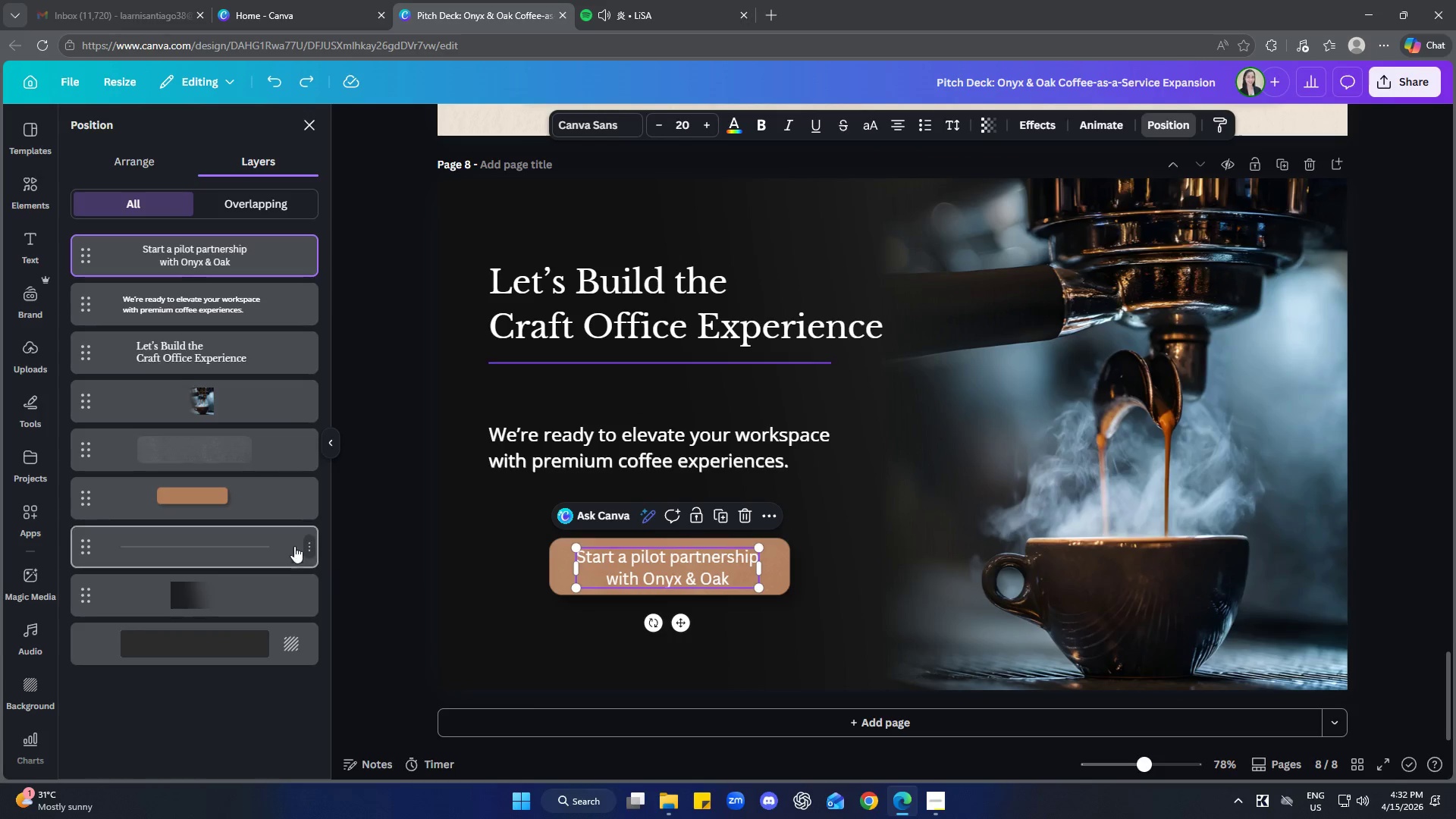 
left_click([253, 446])
 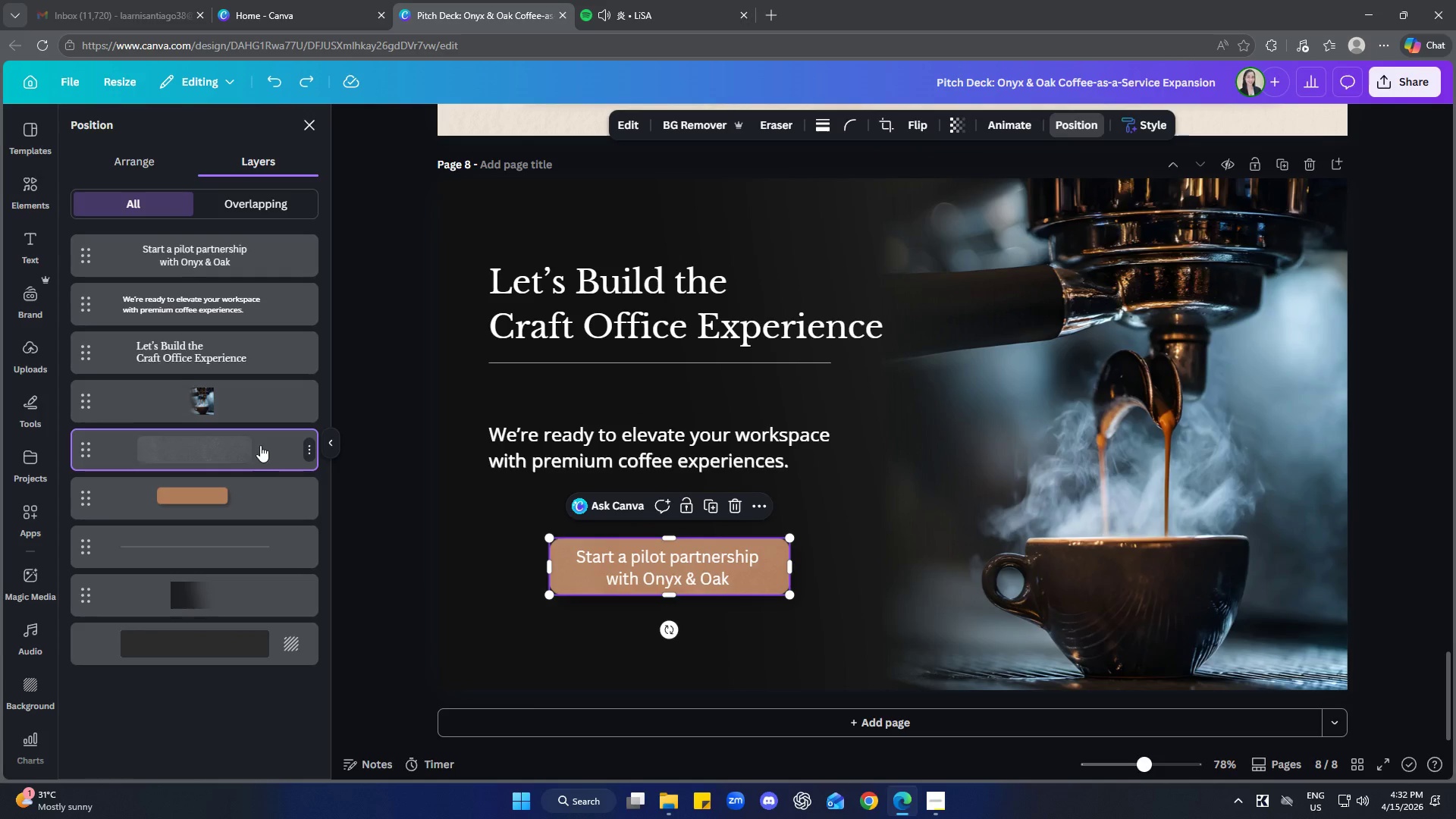 
left_click([246, 499])
 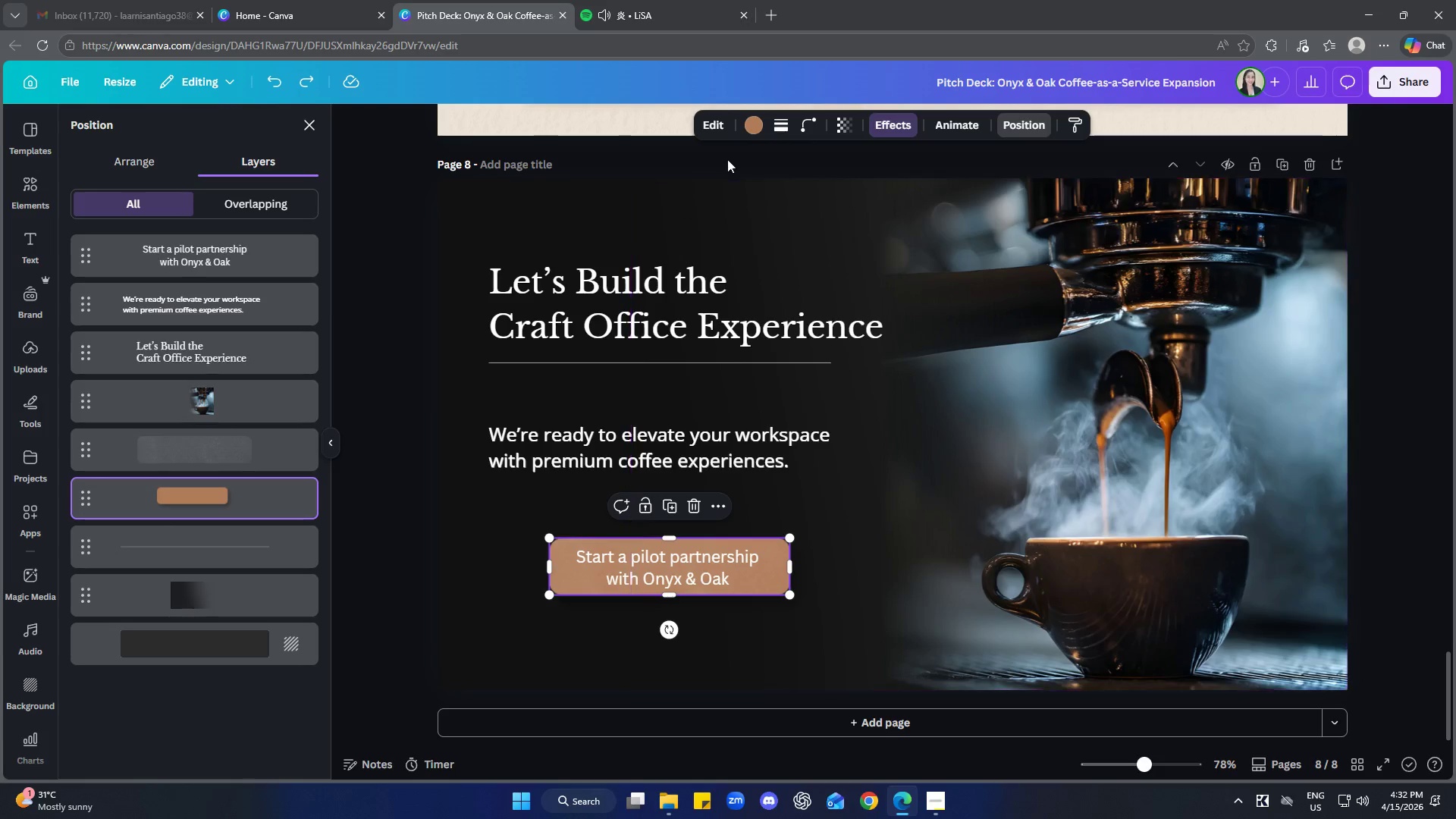 
left_click([761, 124])
 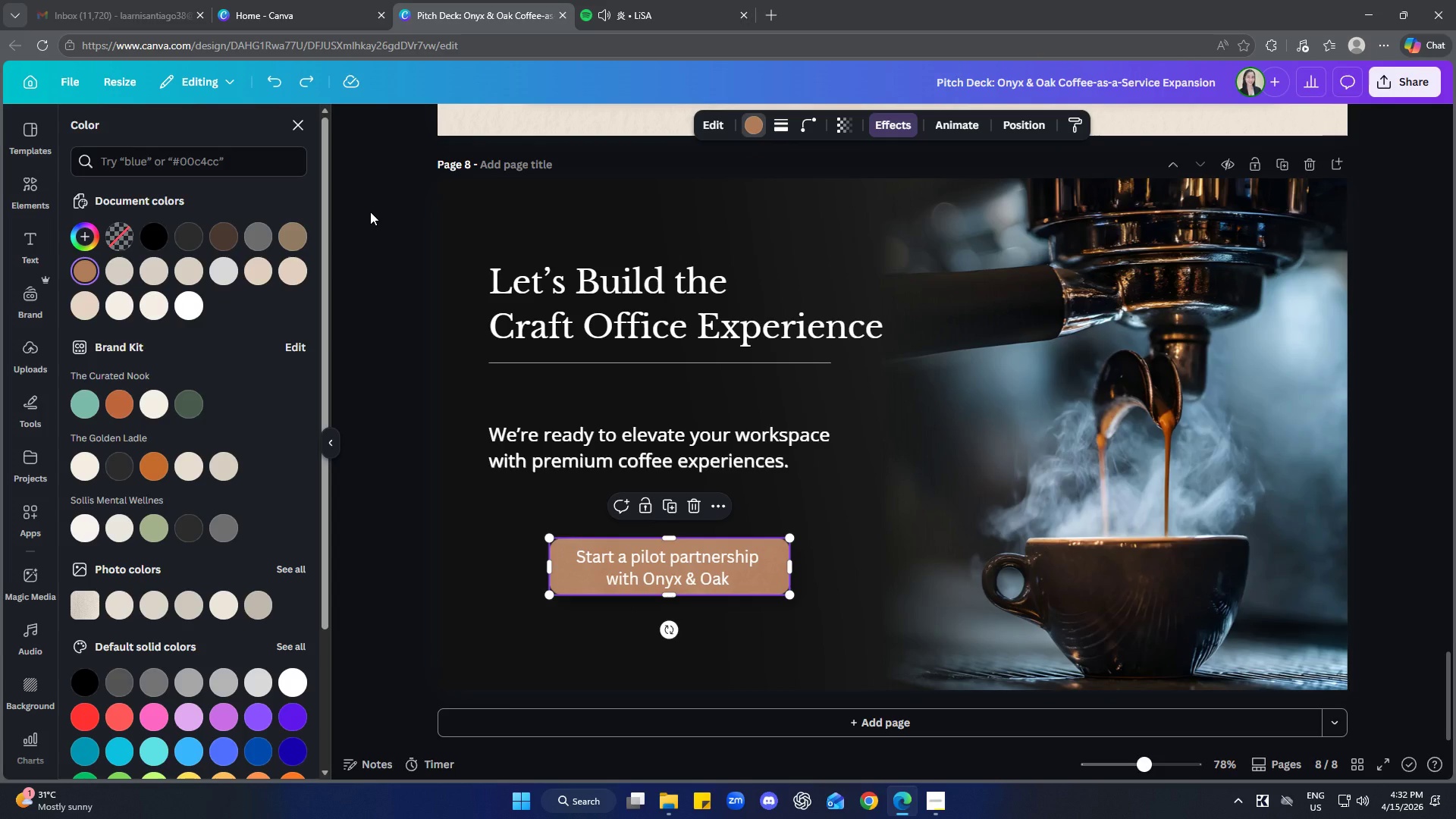 
left_click([308, 232])
 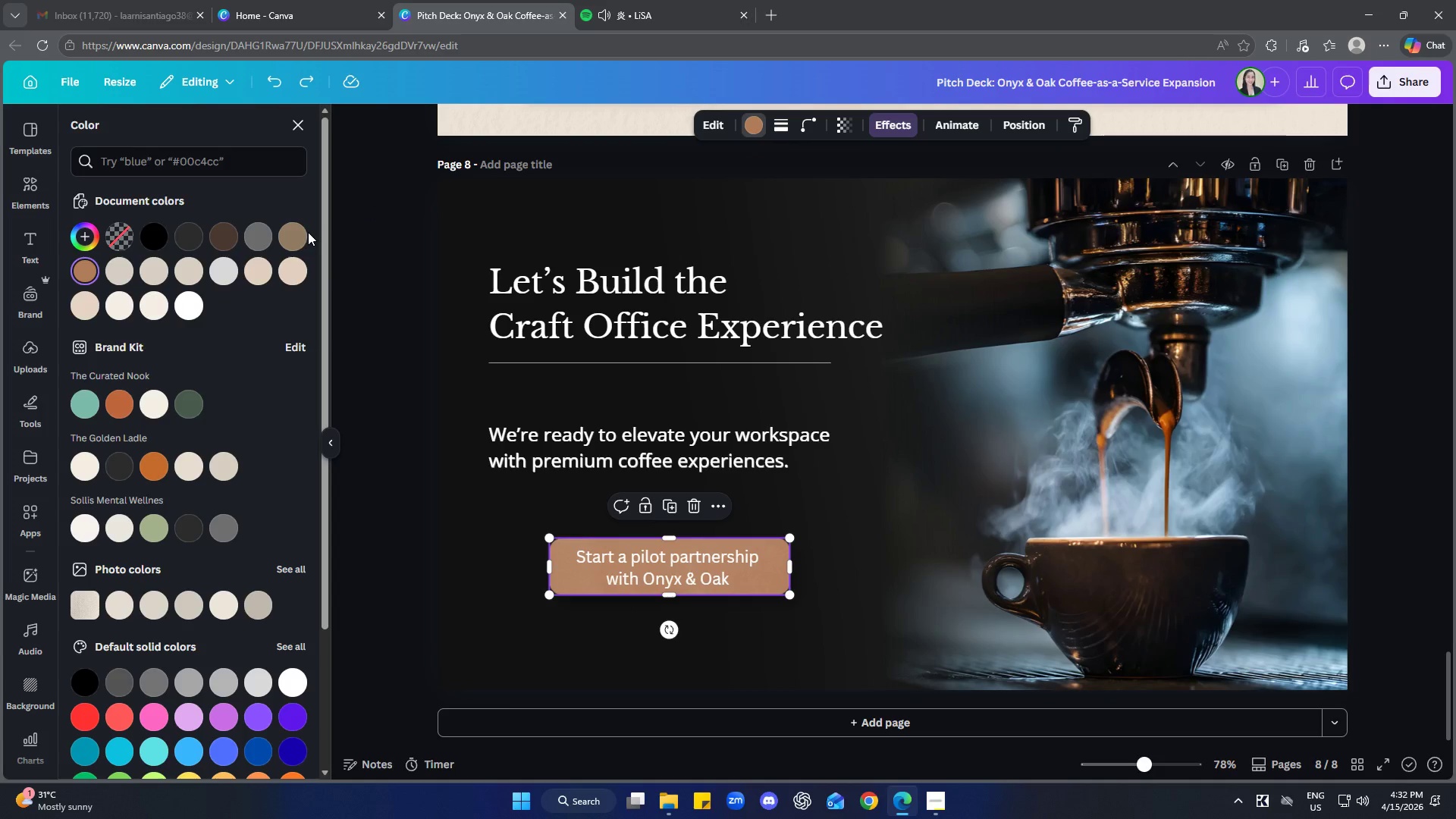 
left_click_drag(start_coordinate=[306, 232], to_coordinate=[300, 234])
 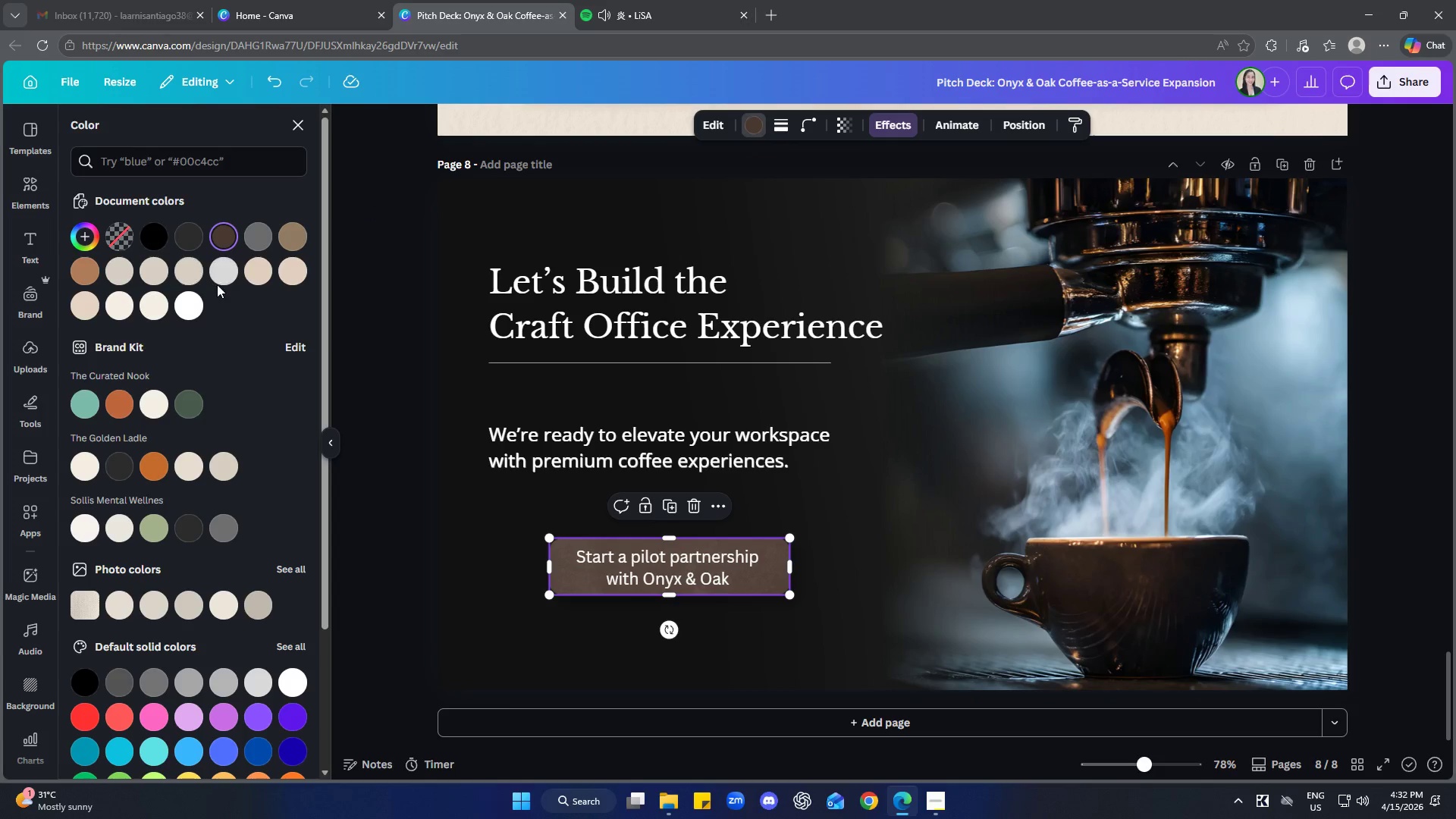 
double_click([1405, 417])
 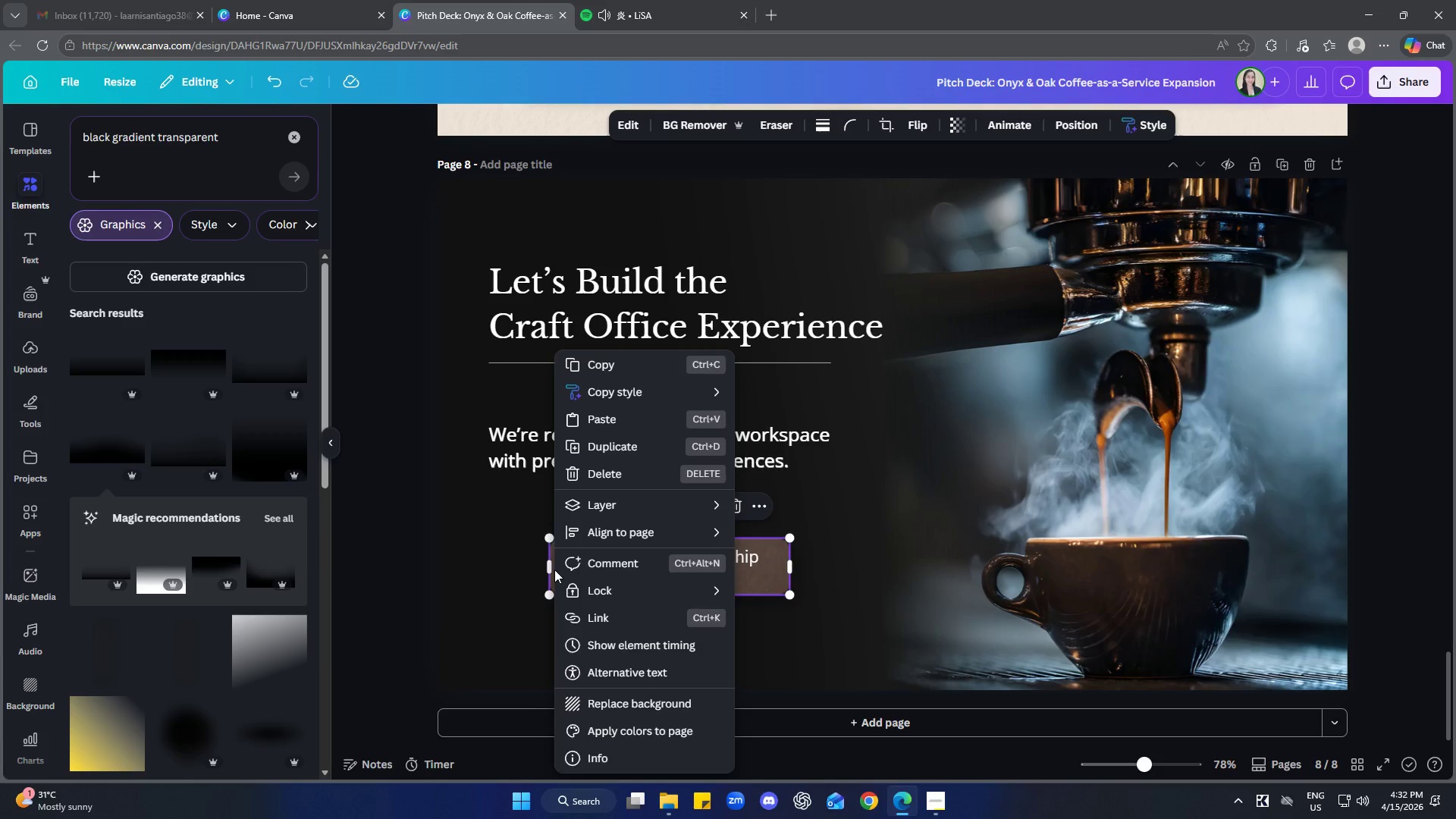 
wait(5.55)
 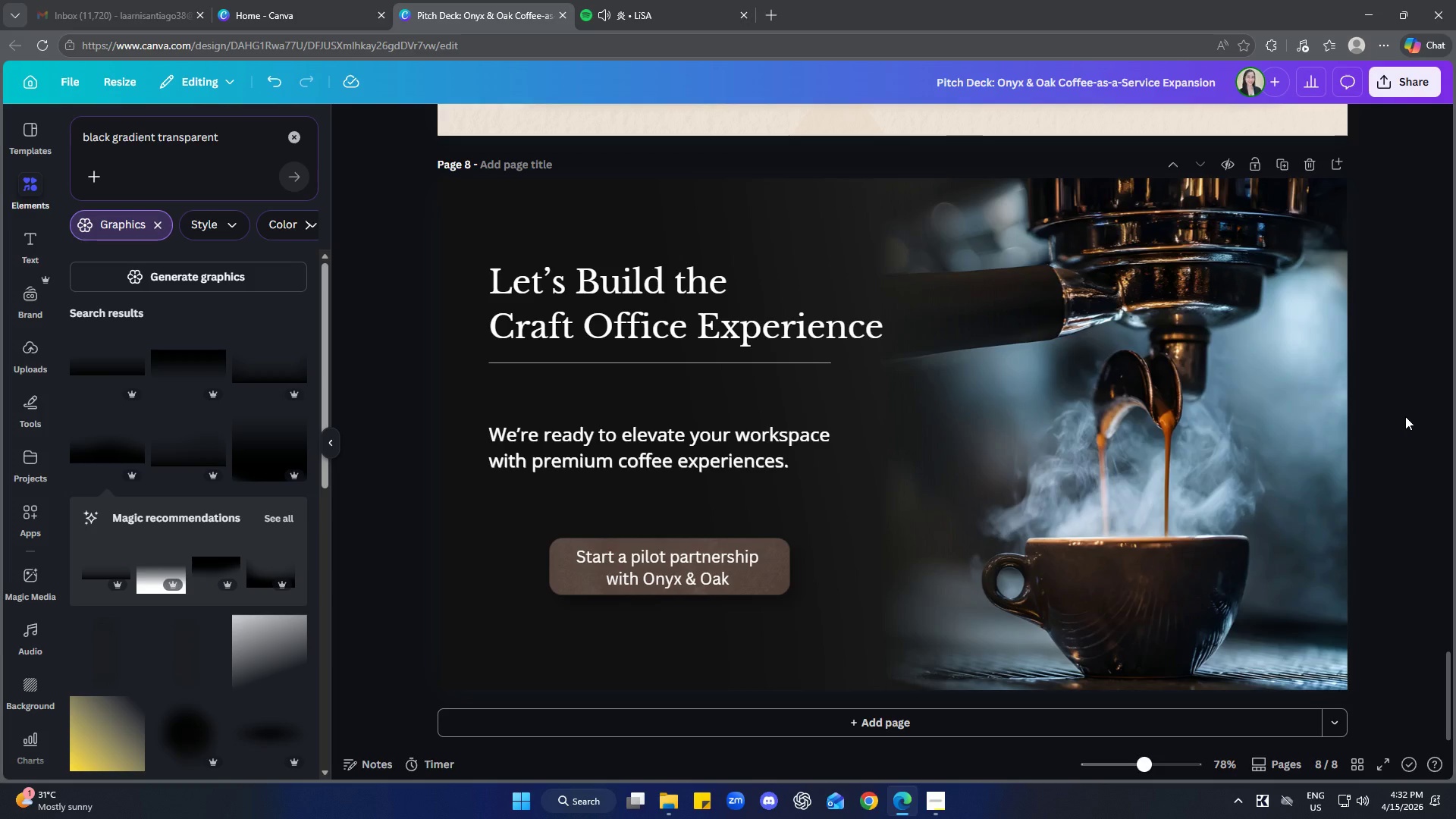 
left_click([802, 618])
 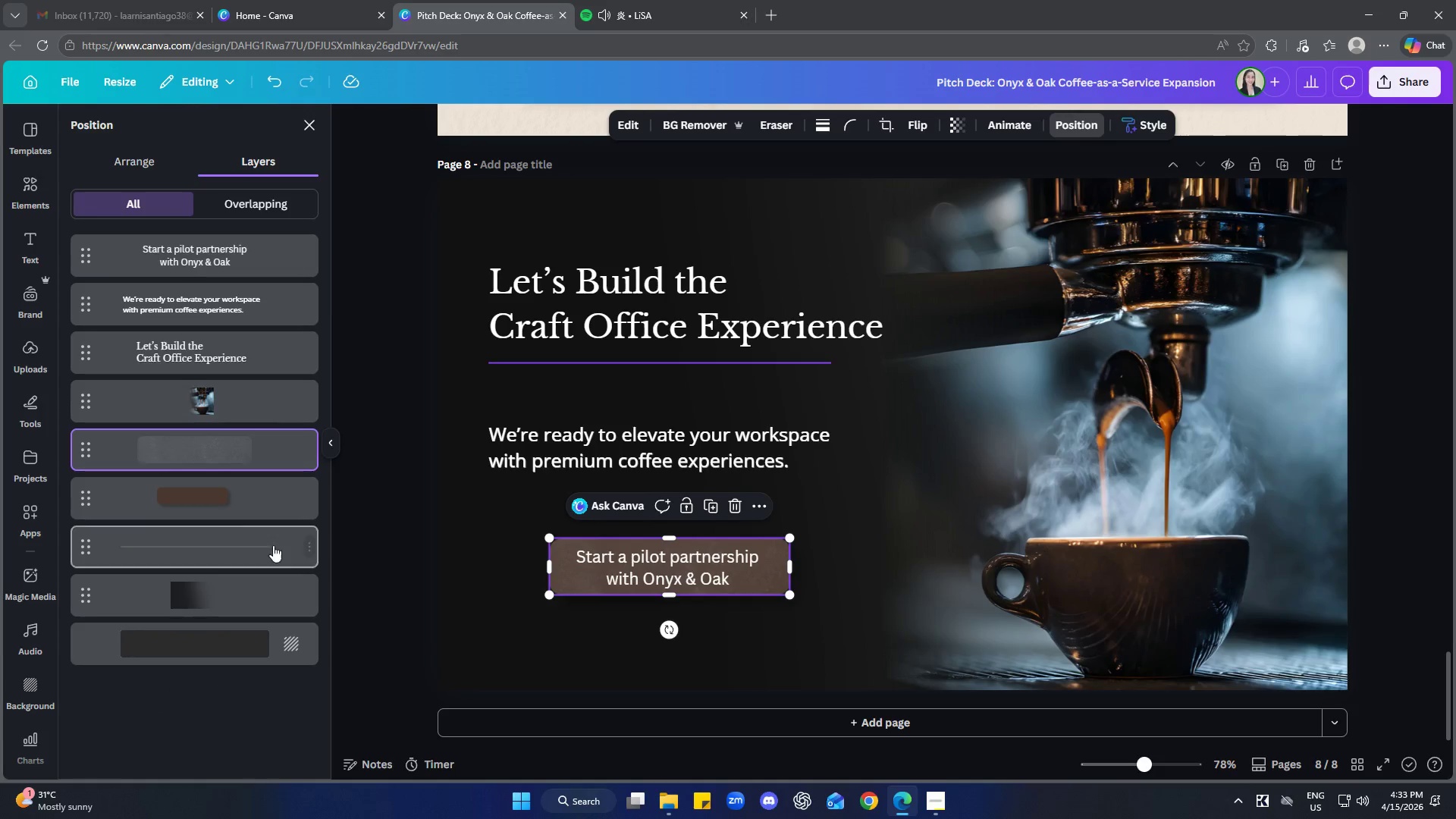 
left_click([249, 507])
 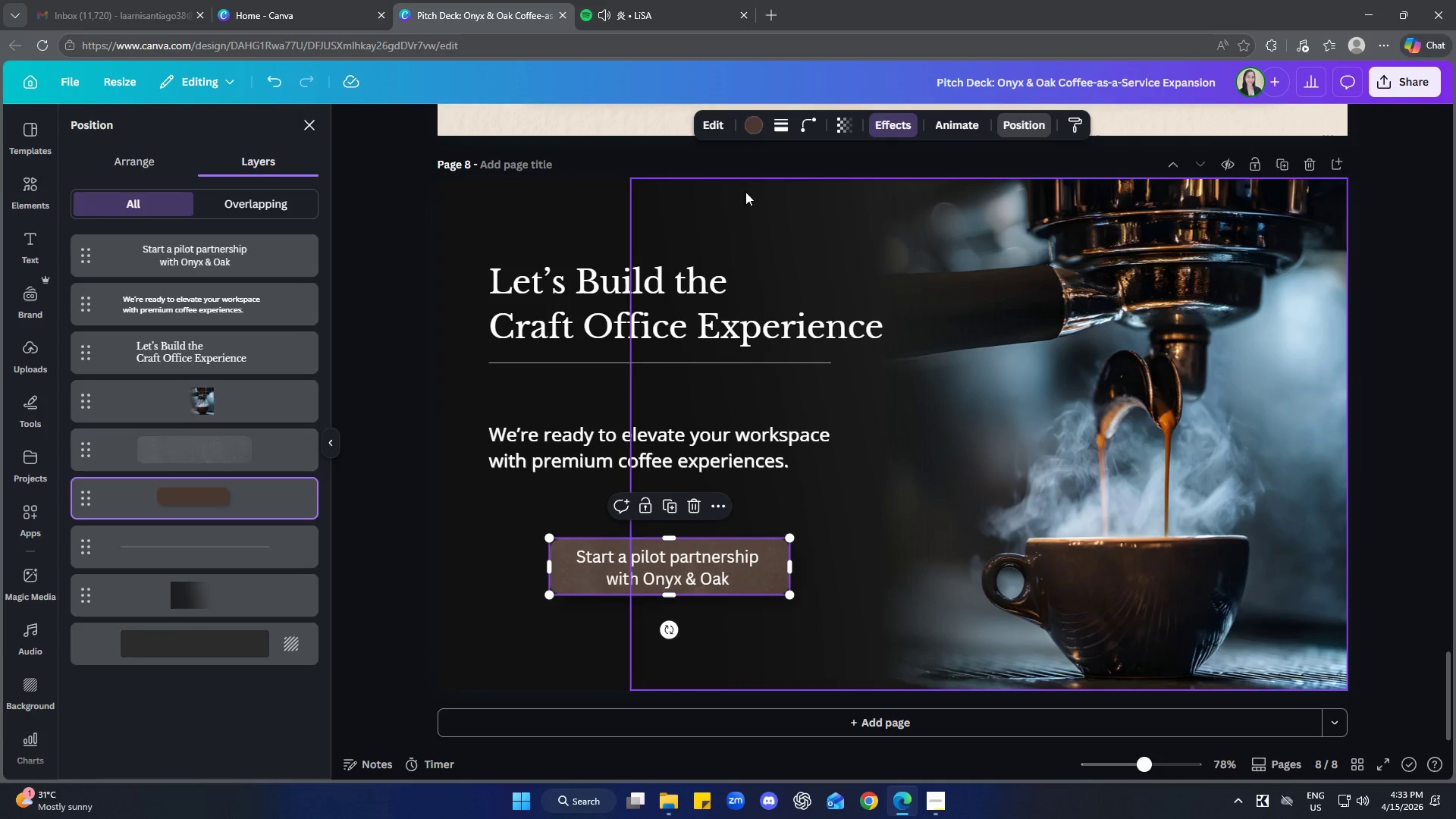 
left_click([748, 121])
 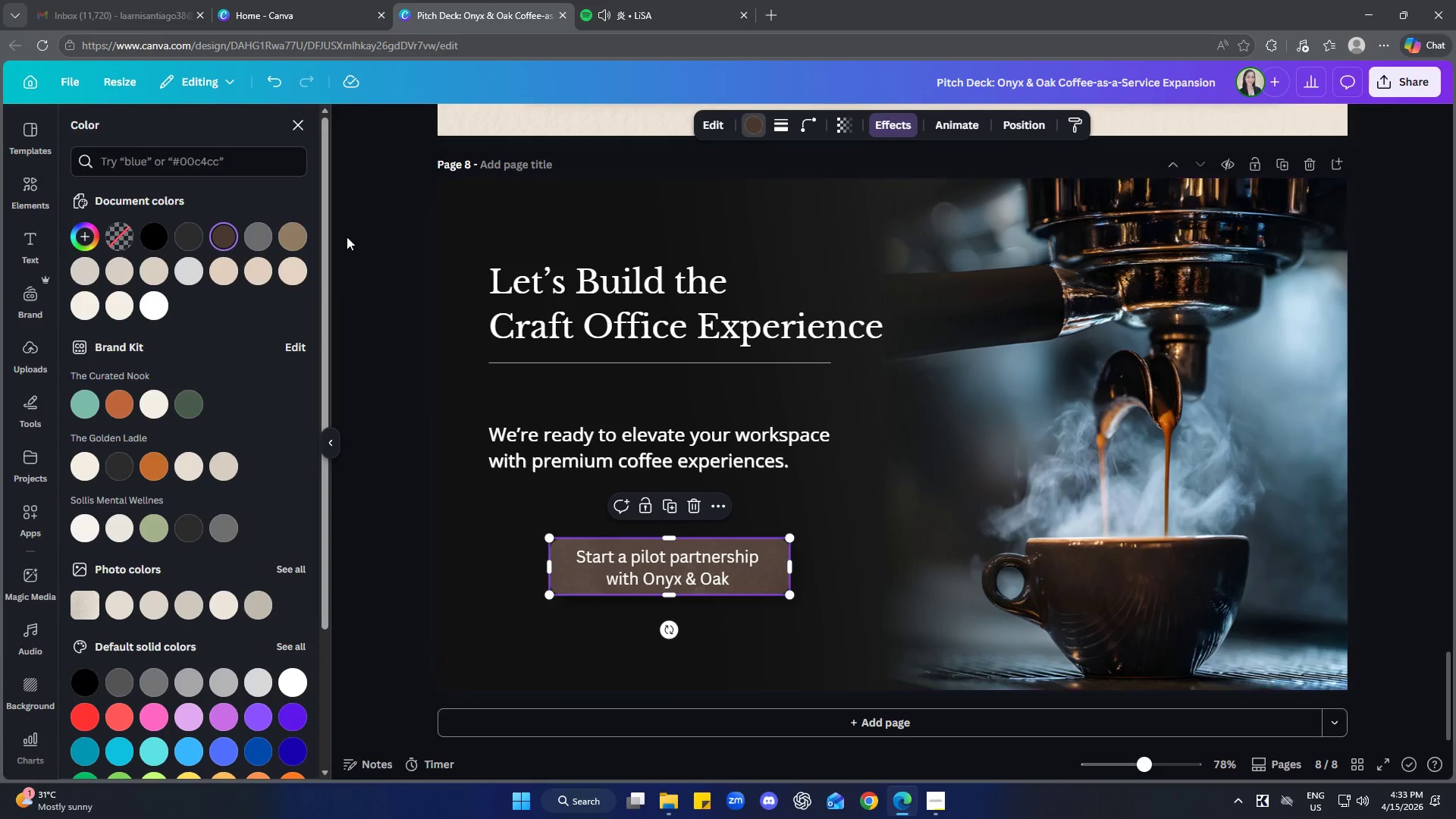 
left_click([259, 170])
 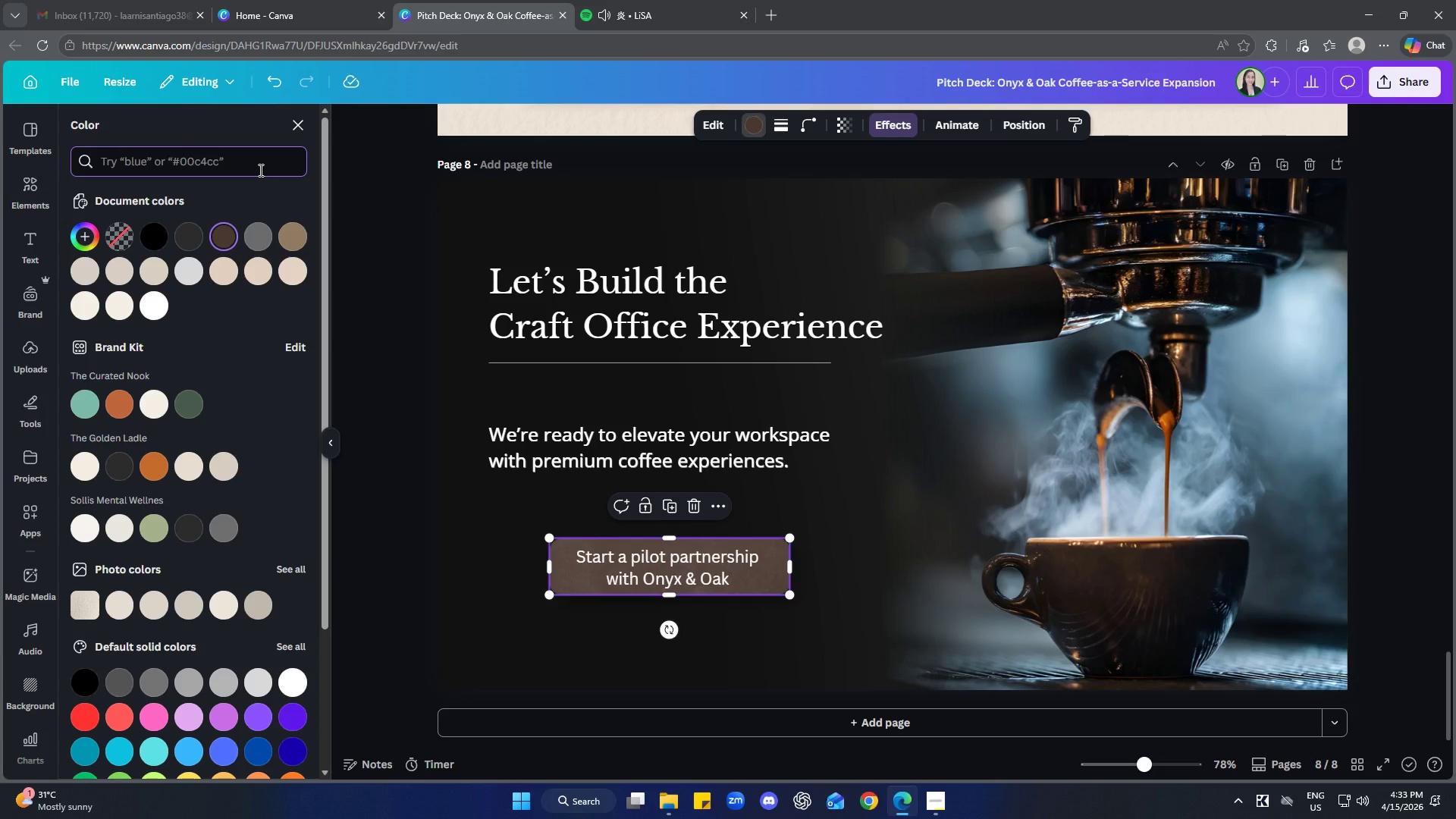 
type(brown)
 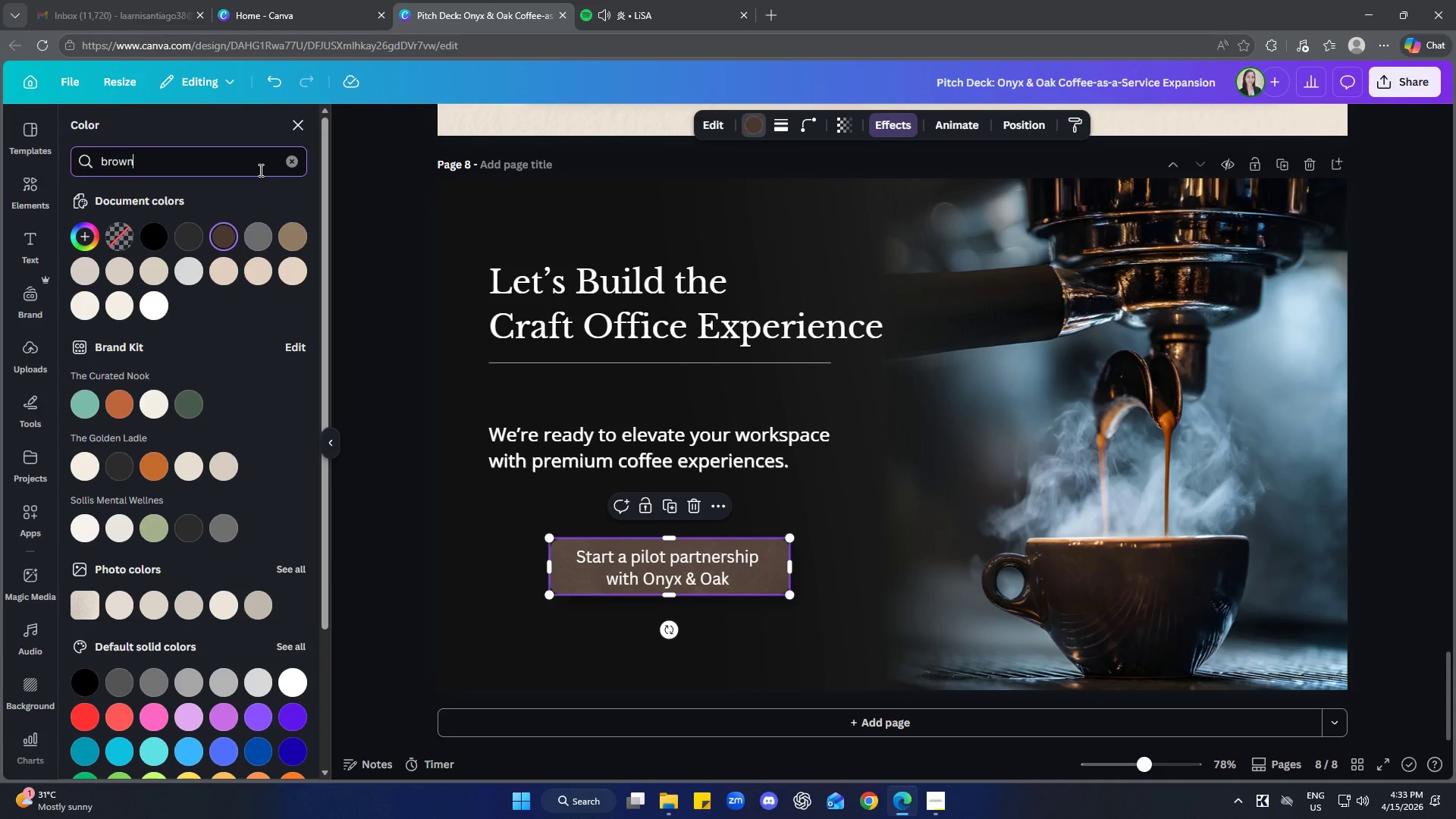 
key(Enter)
 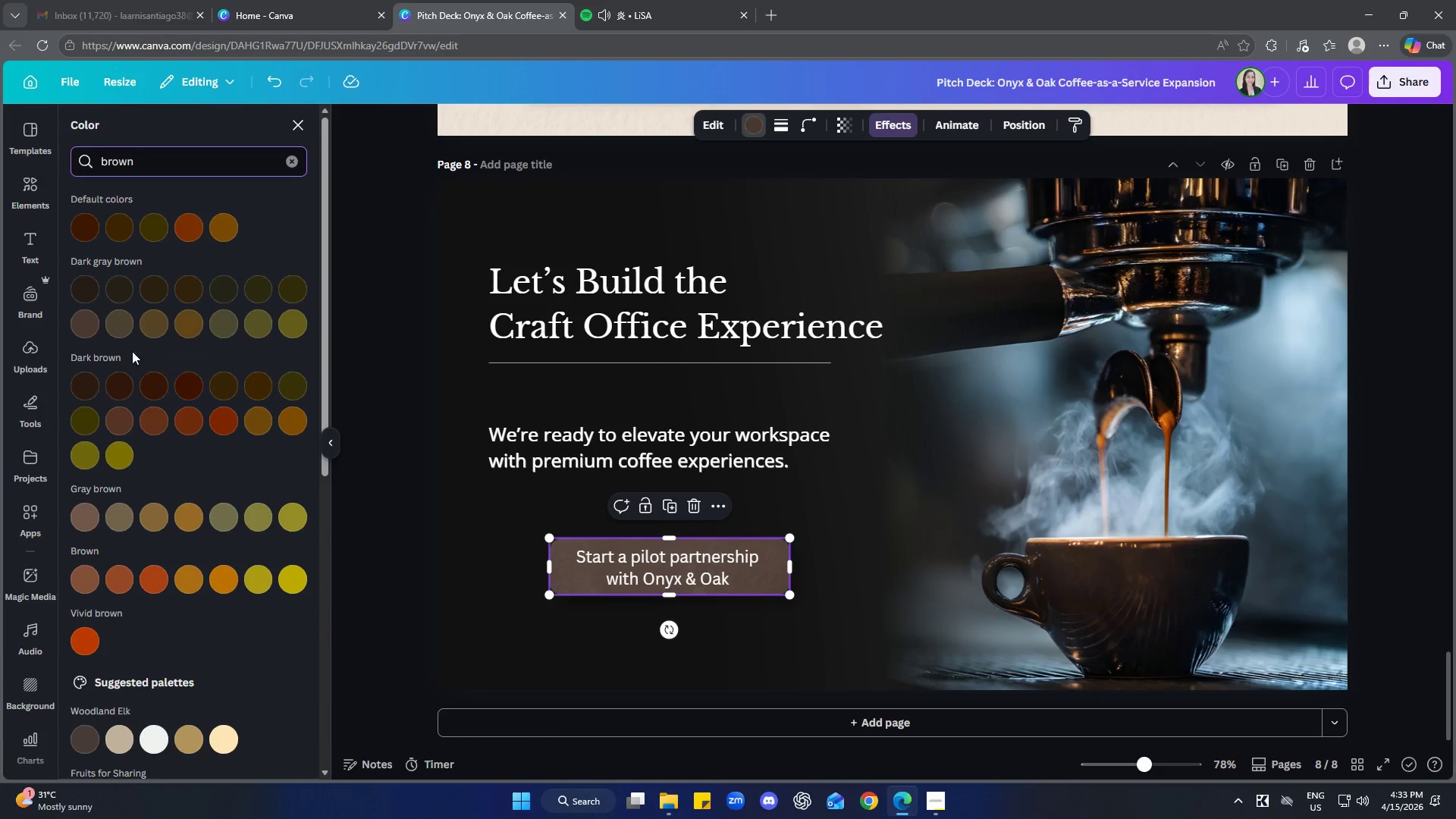 
left_click([77, 321])
 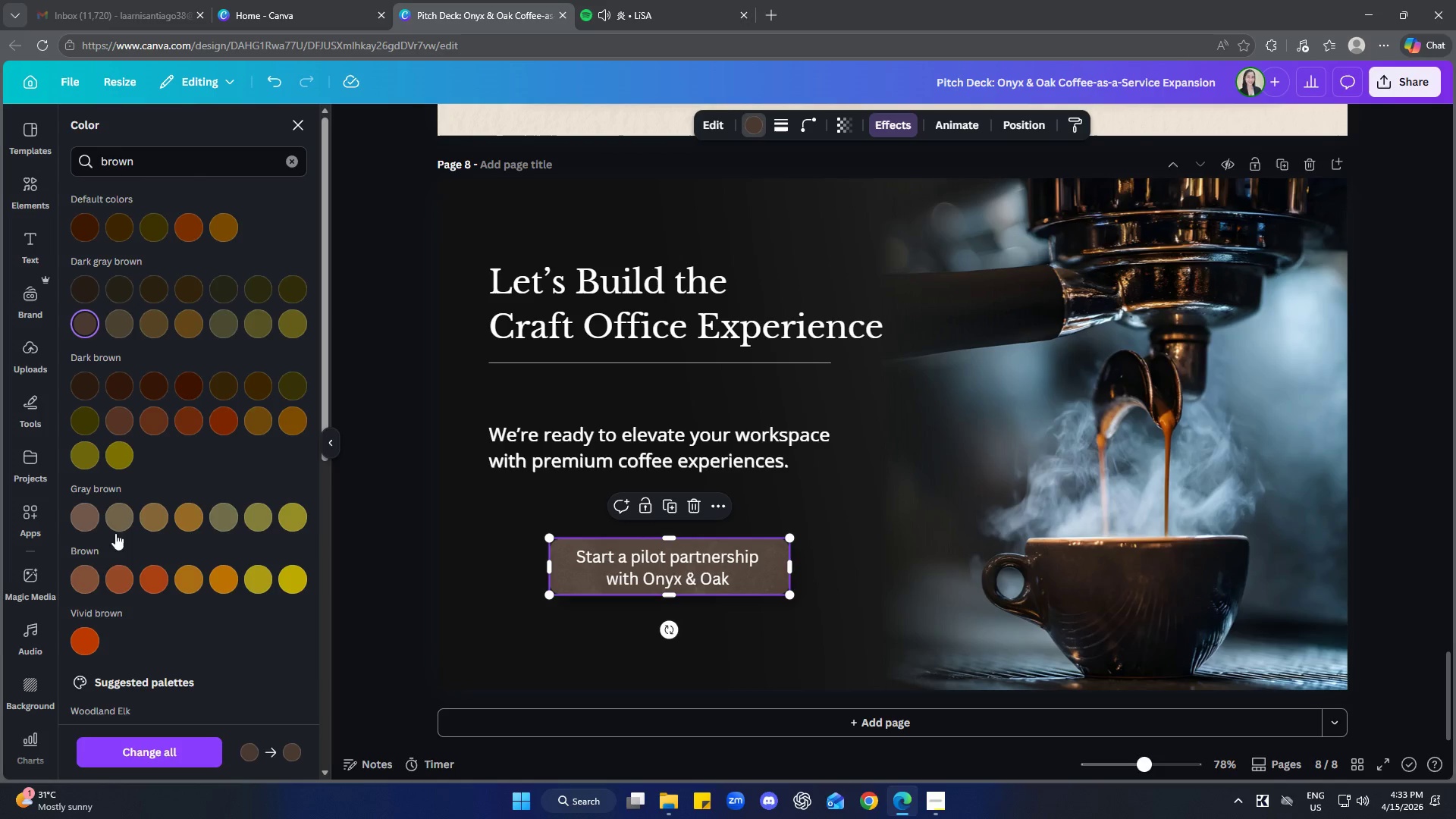 
left_click([86, 519])
 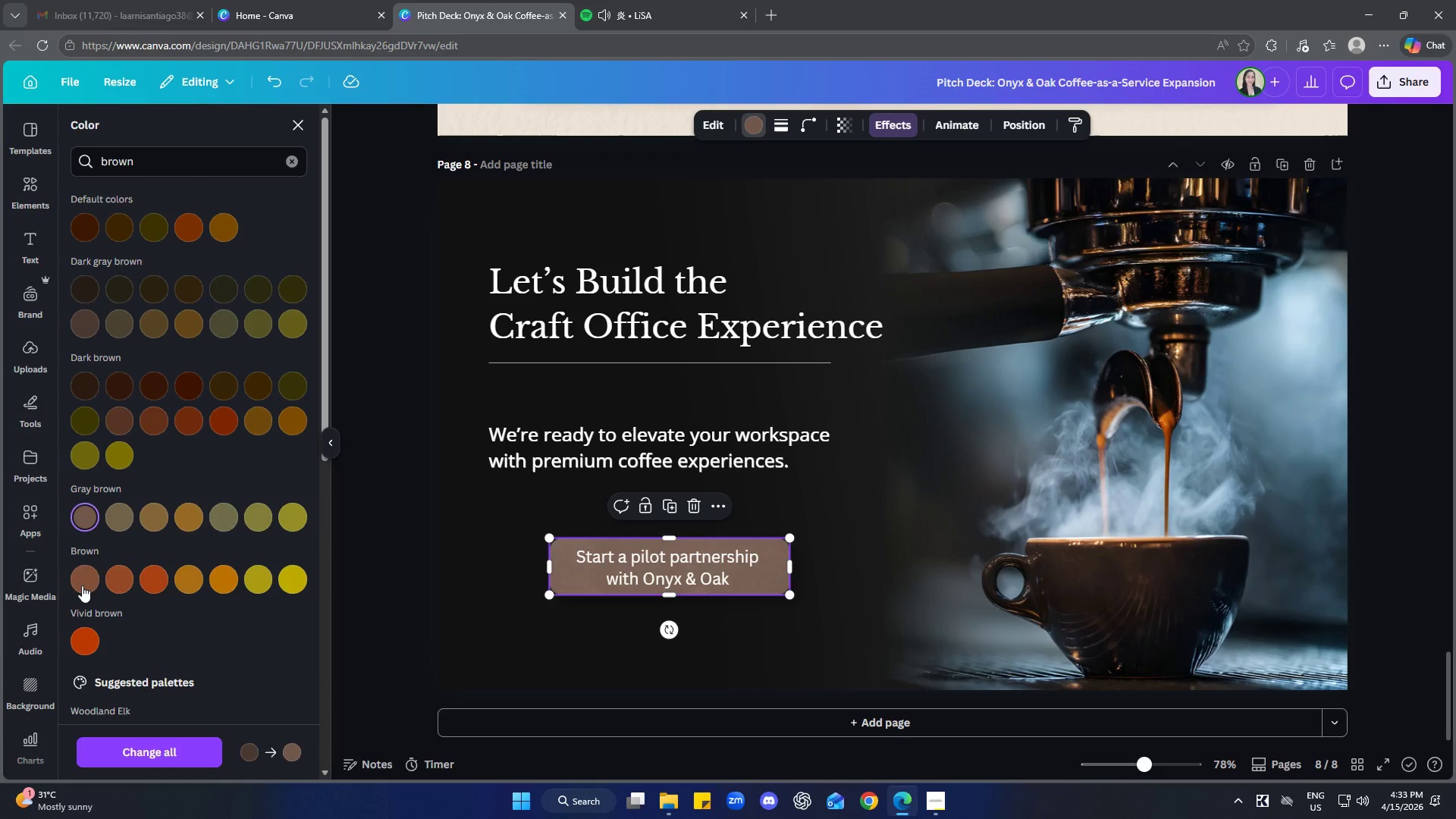 
left_click([82, 582])
 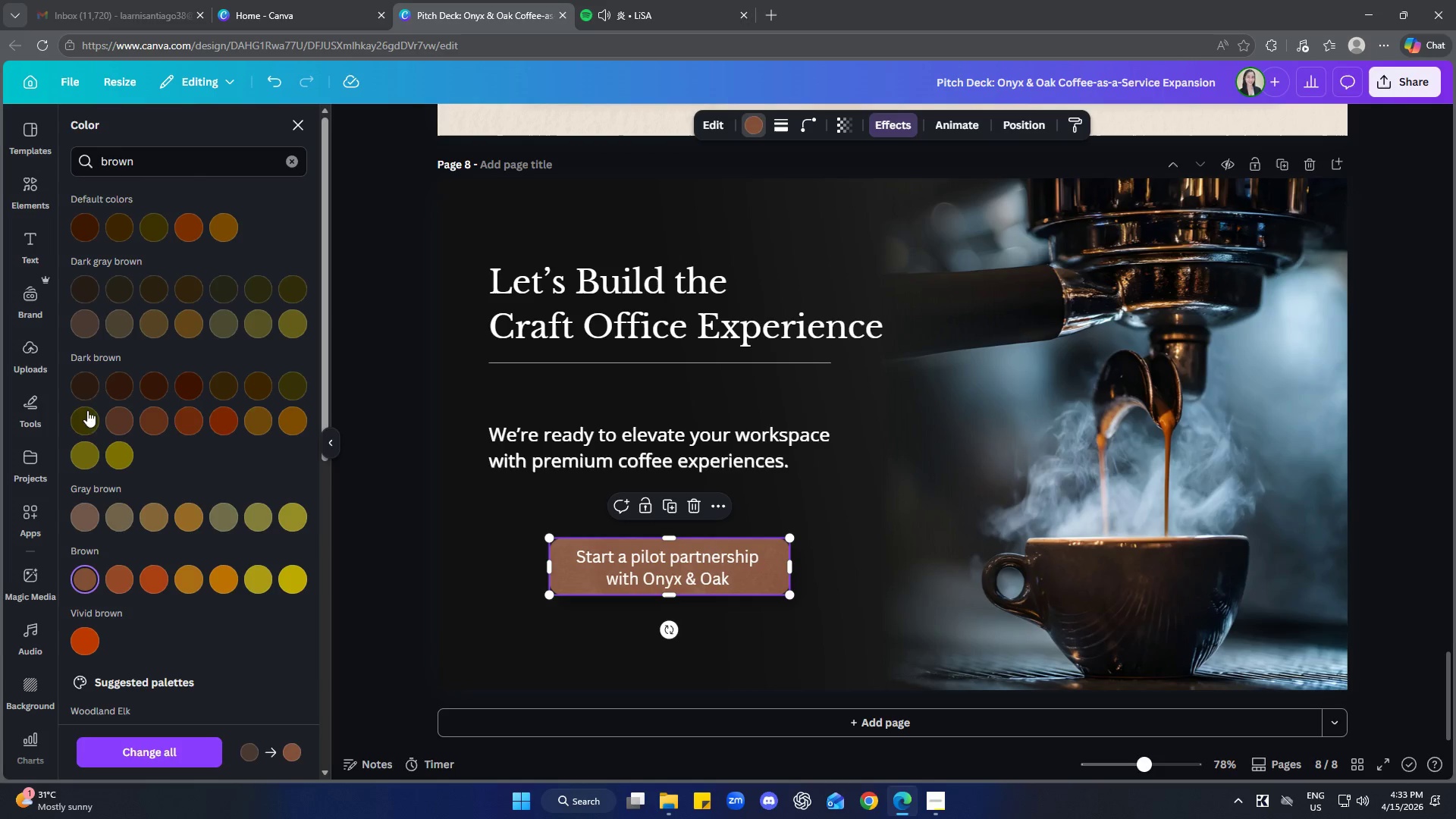 
left_click([80, 332])
 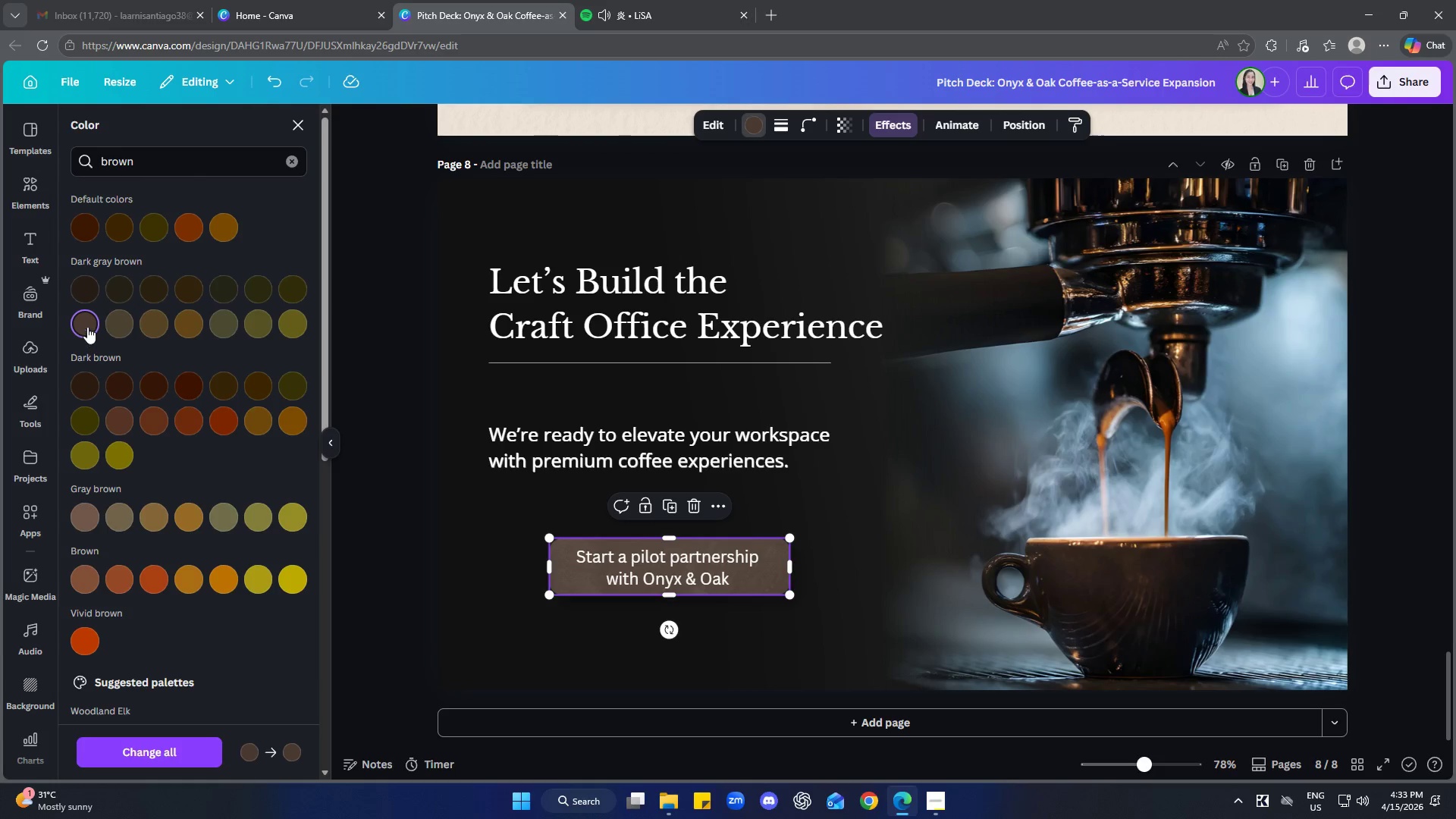 
left_click([116, 322])
 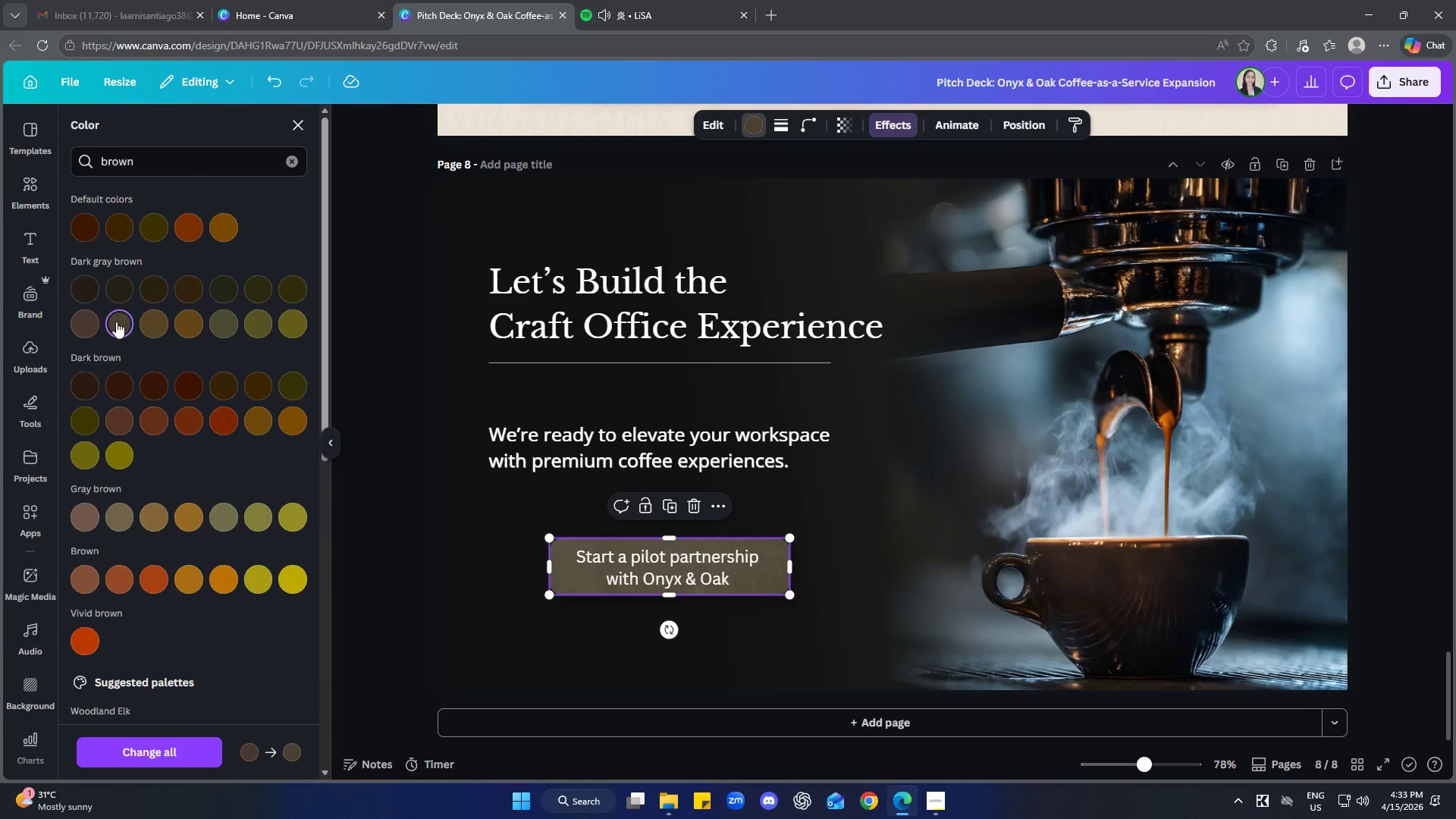 
left_click([85, 279])
 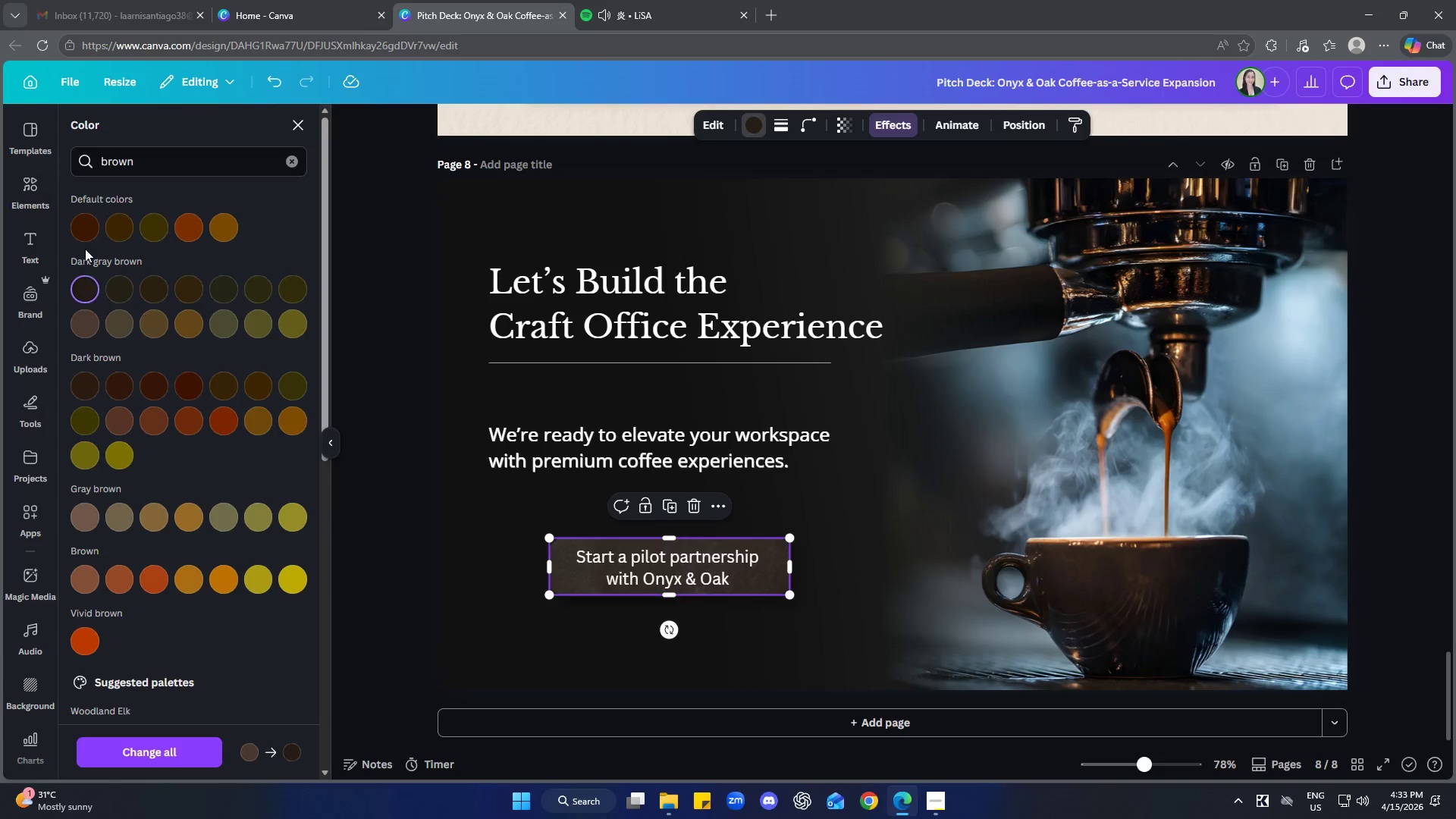 
left_click([80, 224])
 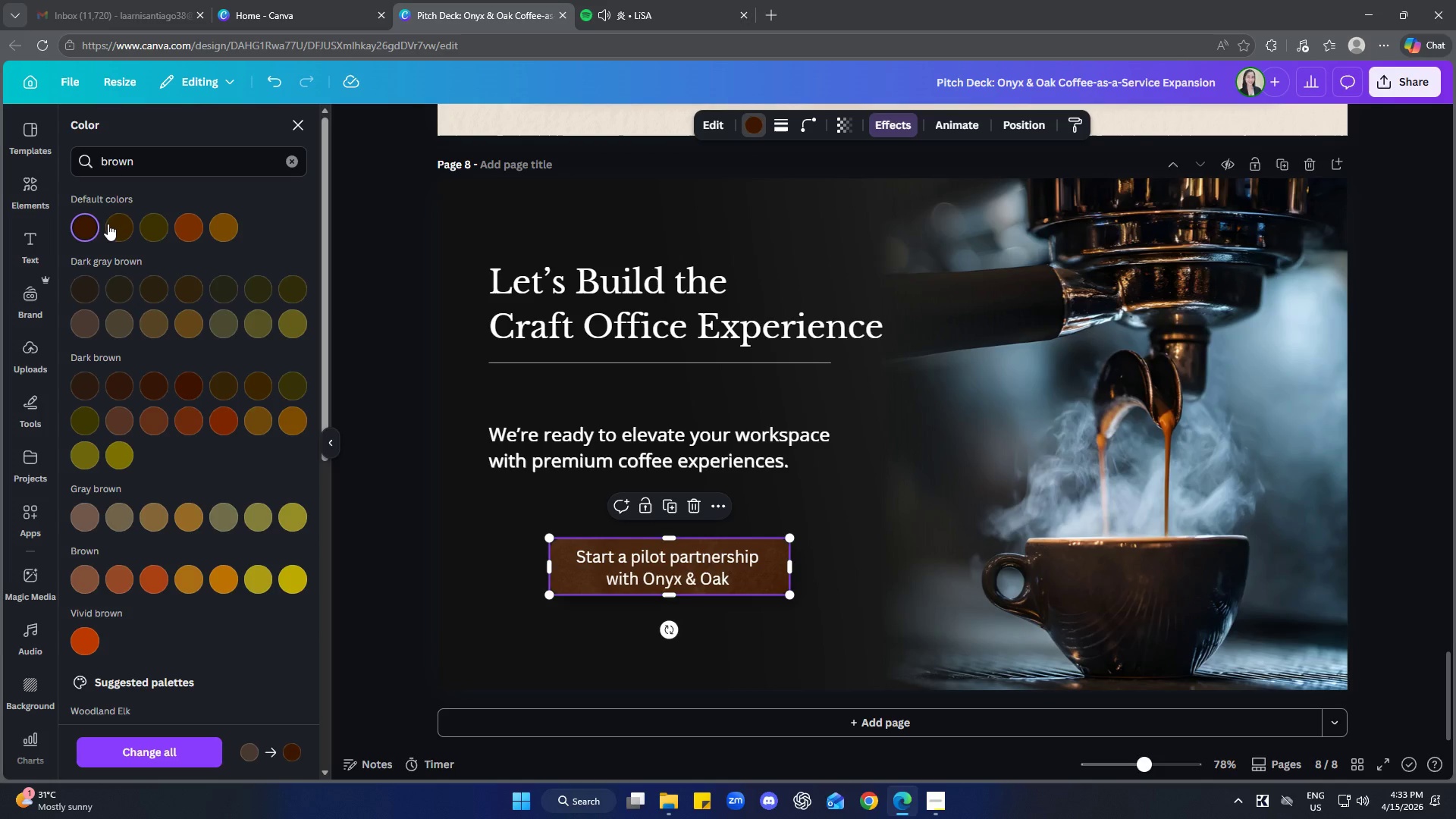 
left_click([110, 223])
 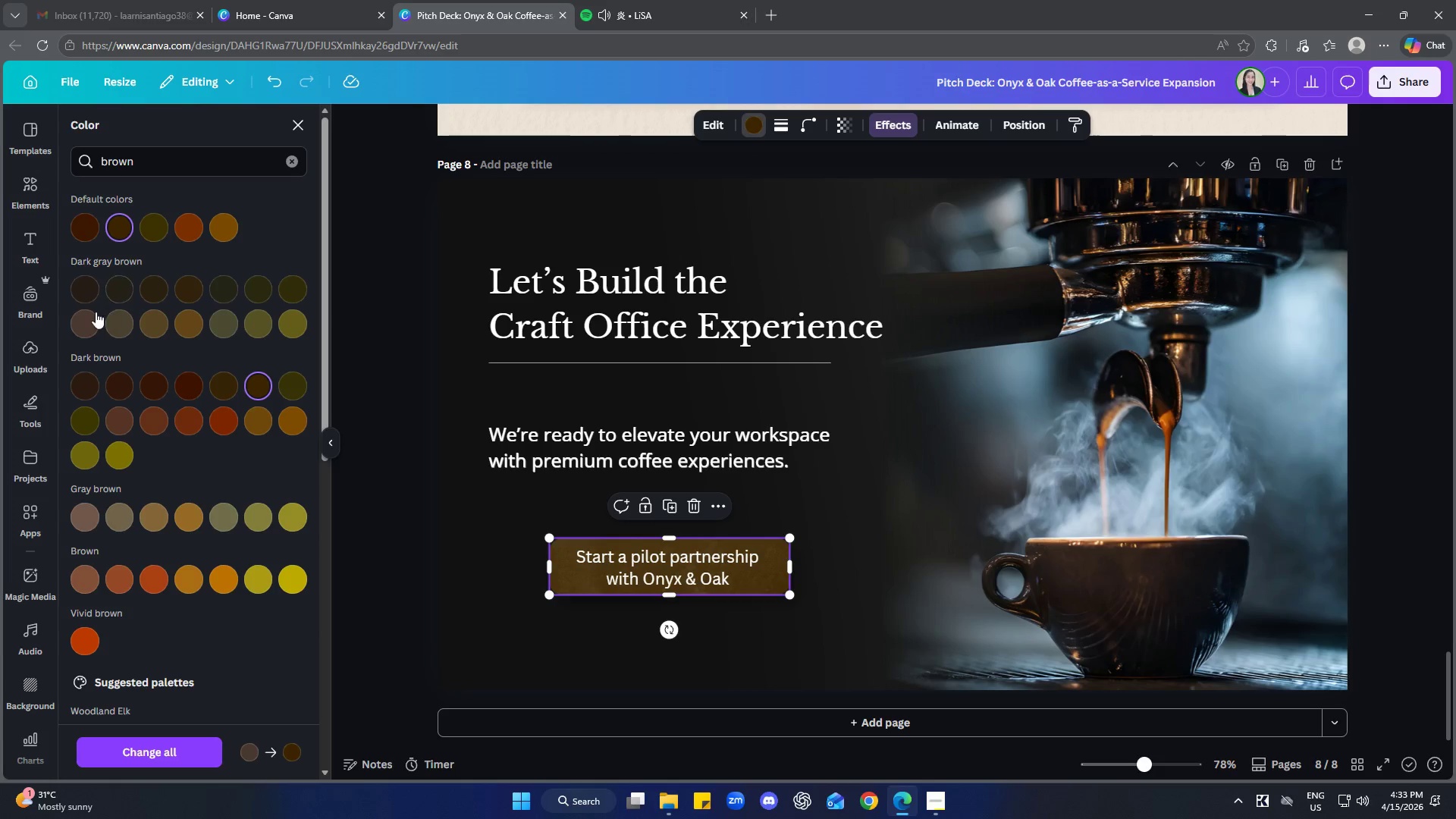 
left_click([84, 321])
 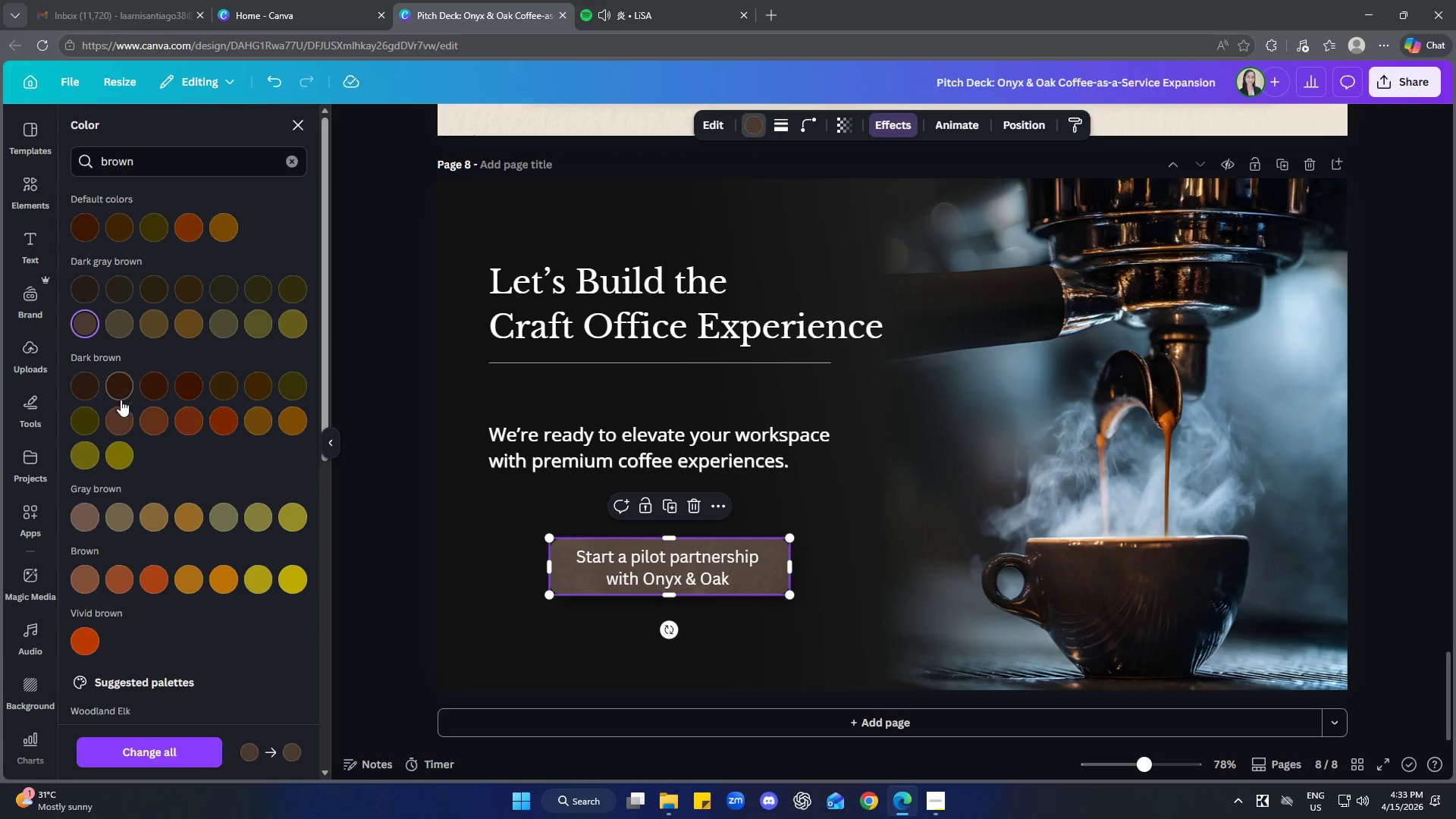 
left_click([118, 413])
 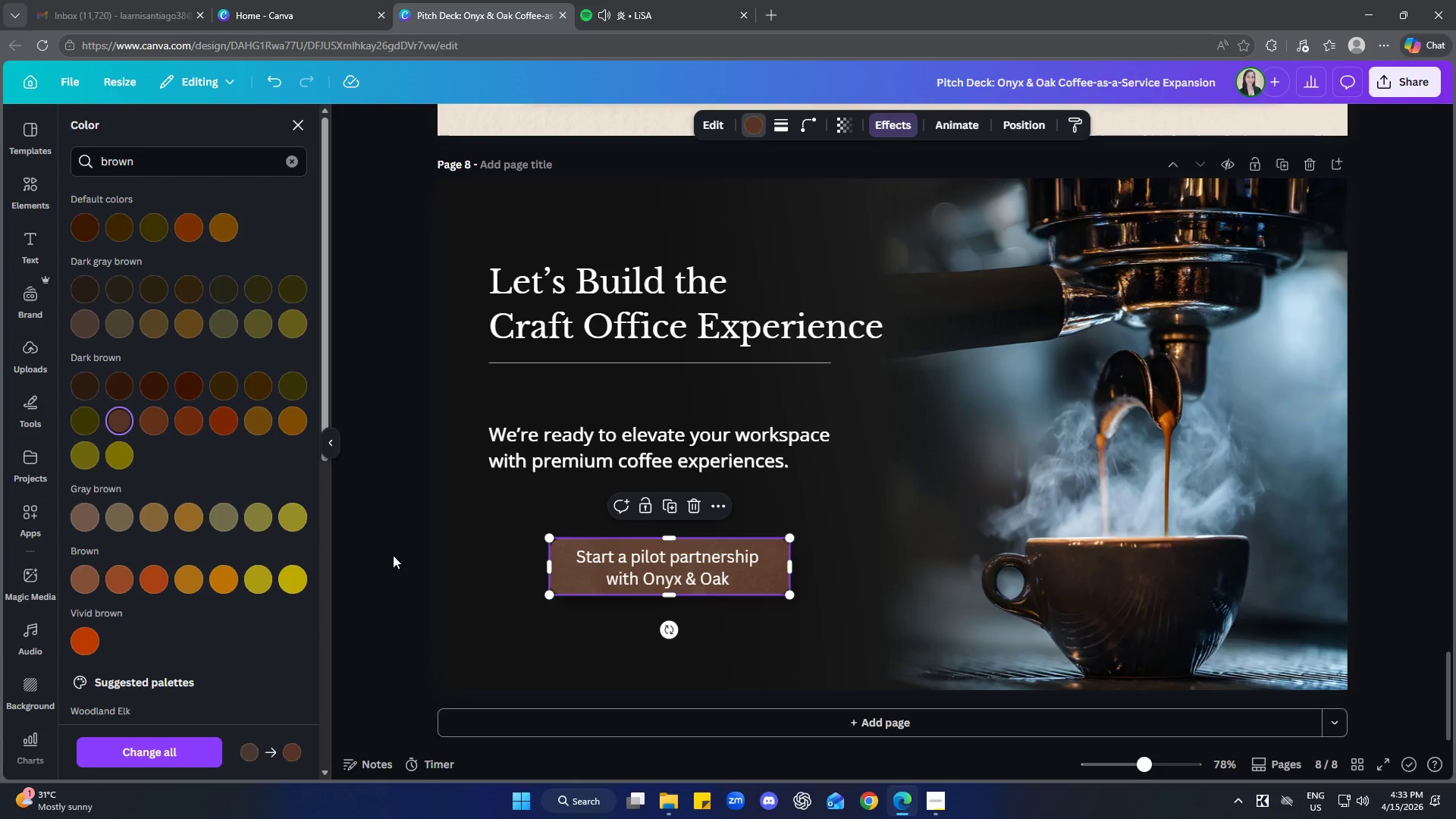 
double_click([362, 536])
 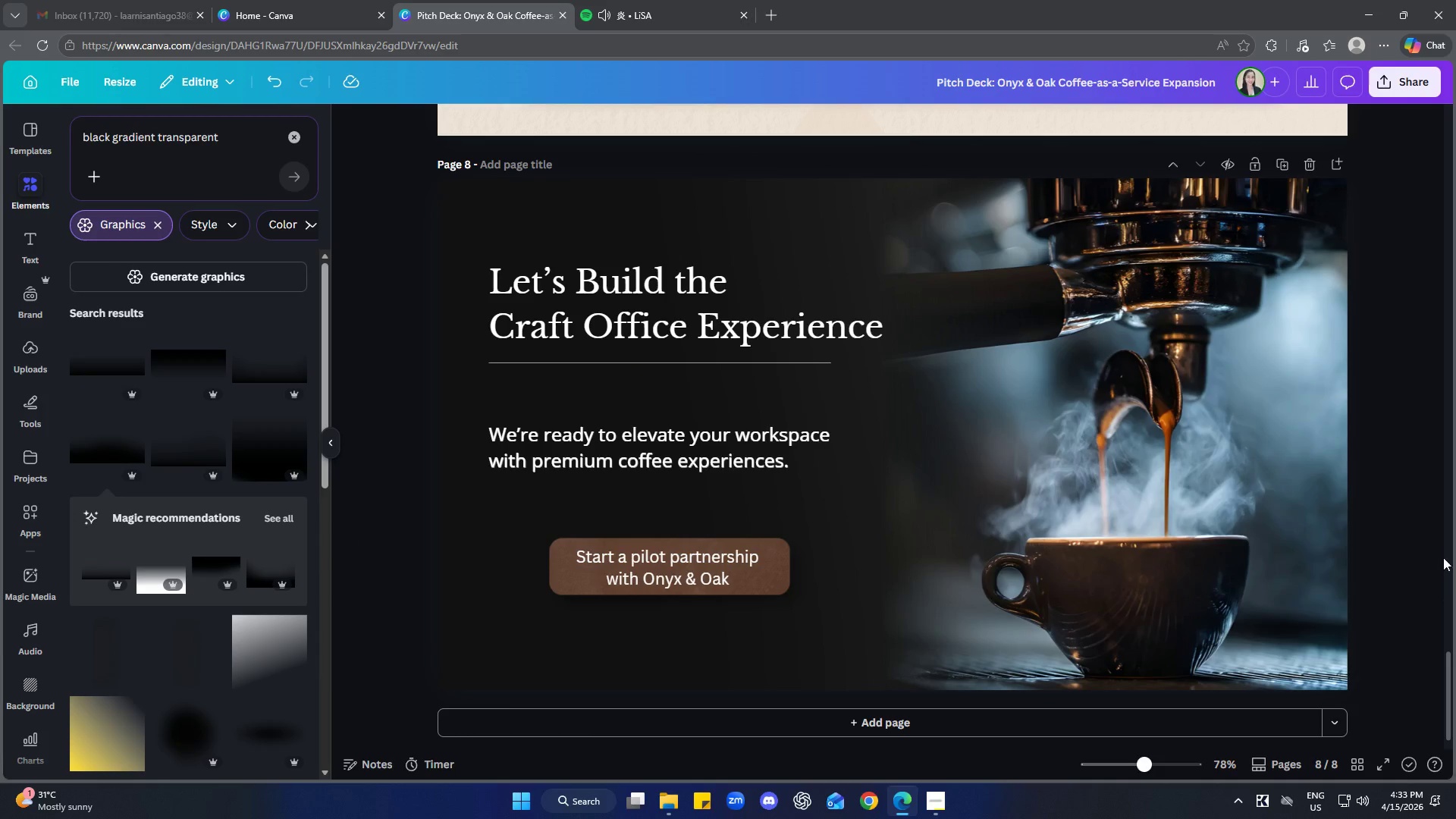 
left_click([582, 676])
 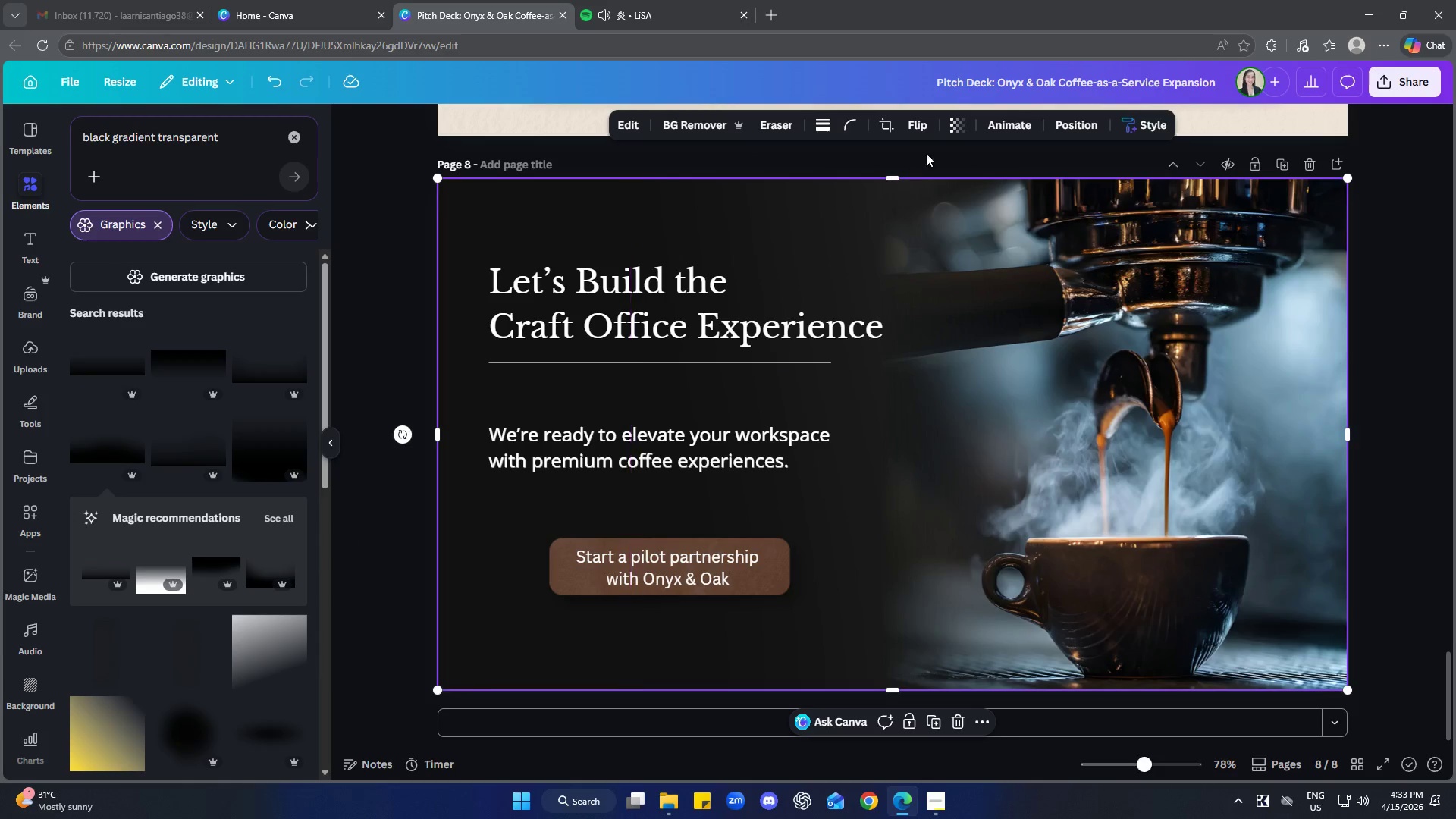 
left_click([957, 121])
 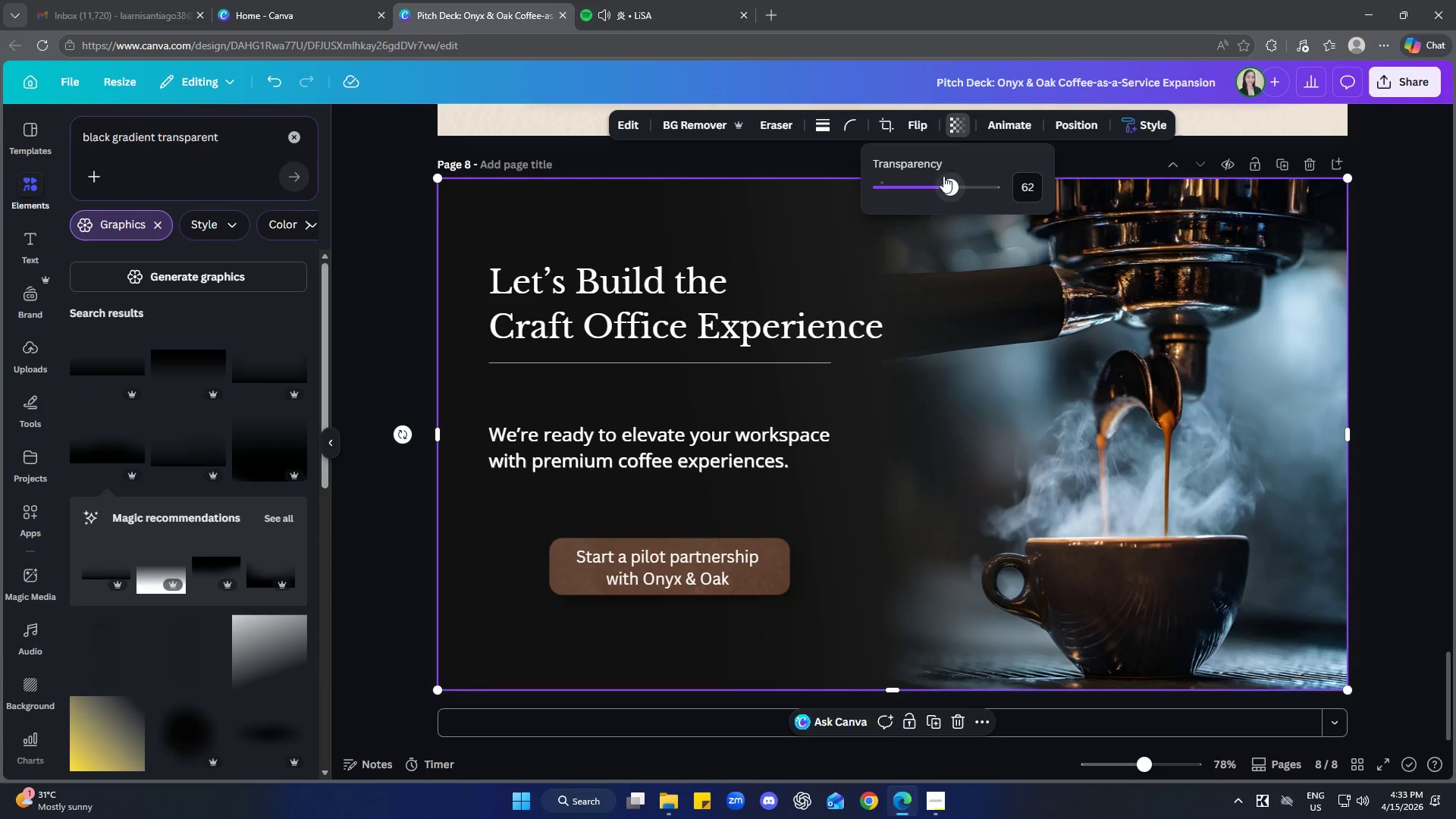 
left_click_drag(start_coordinate=[950, 184], to_coordinate=[921, 186])
 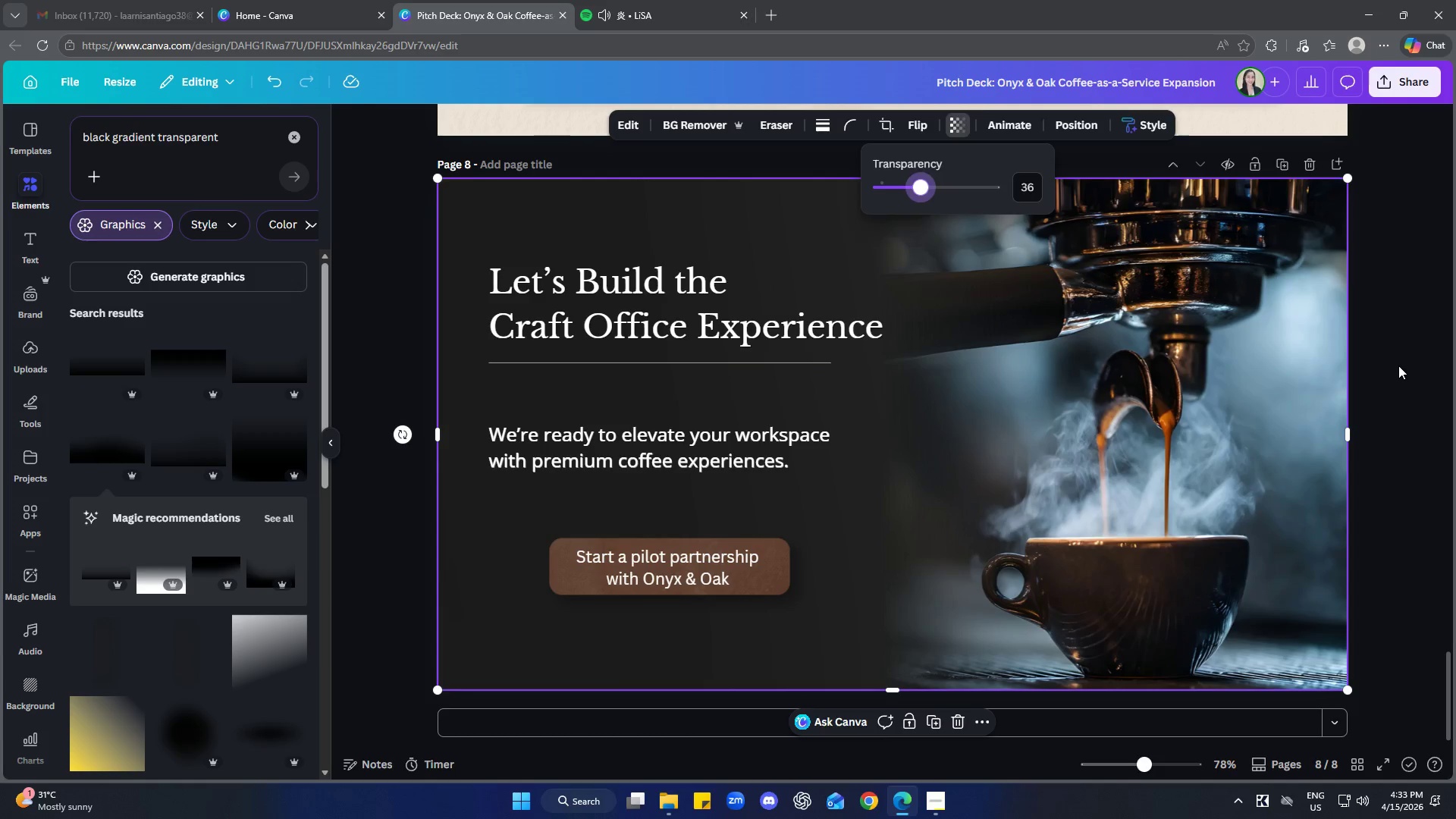 
double_click([1398, 366])
 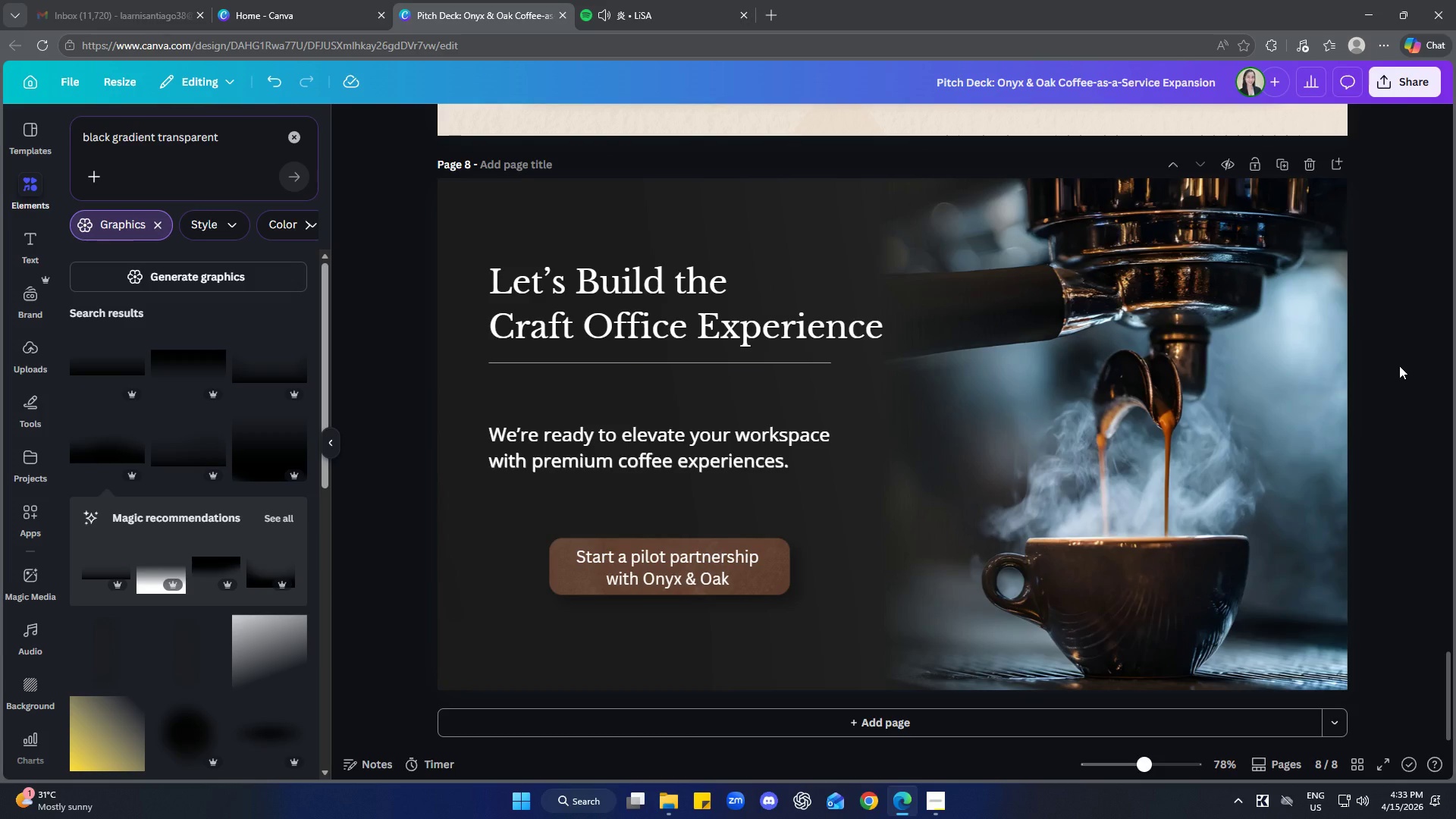 
left_click([1399, 366])
 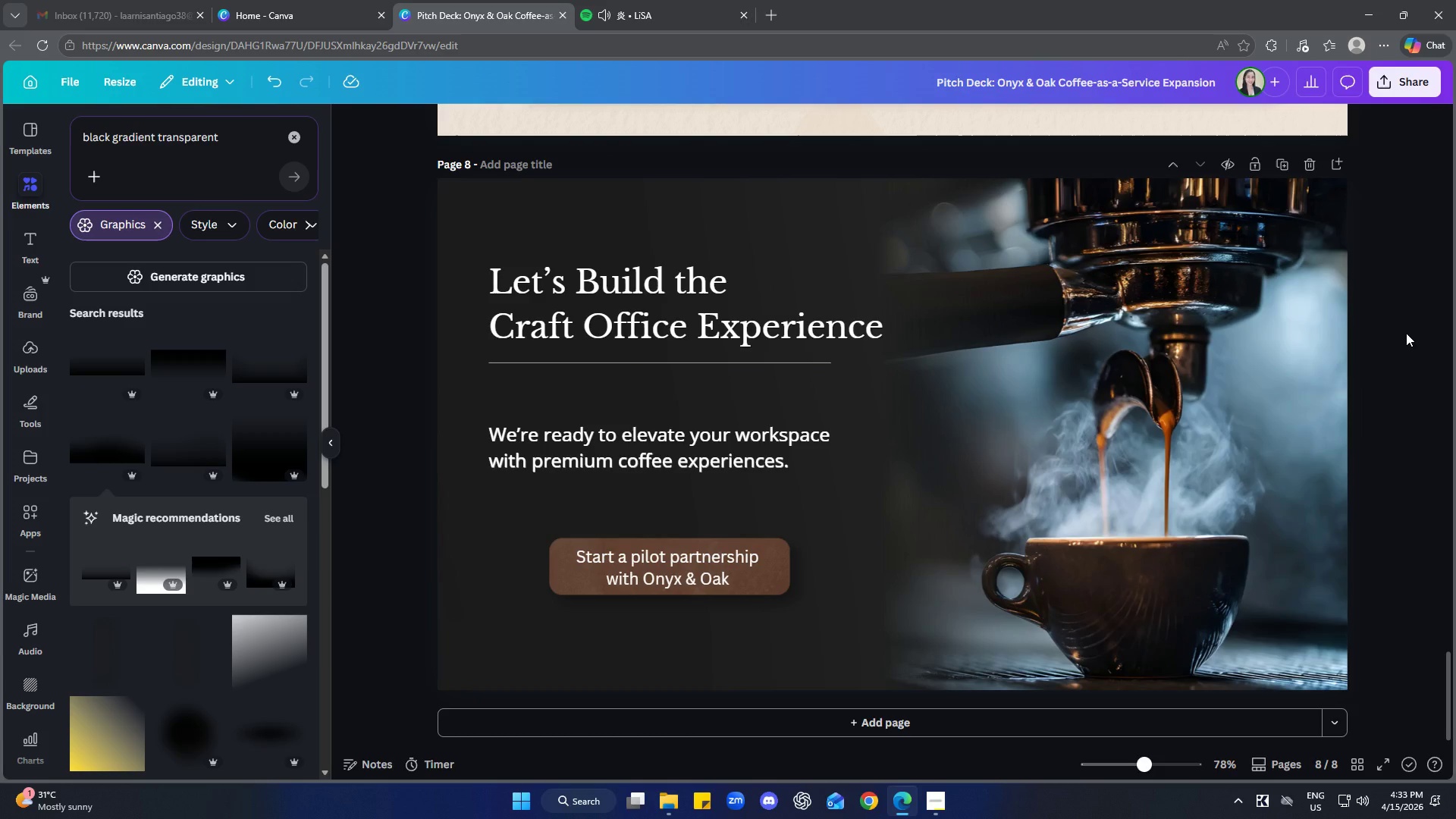 
wait(10.11)
 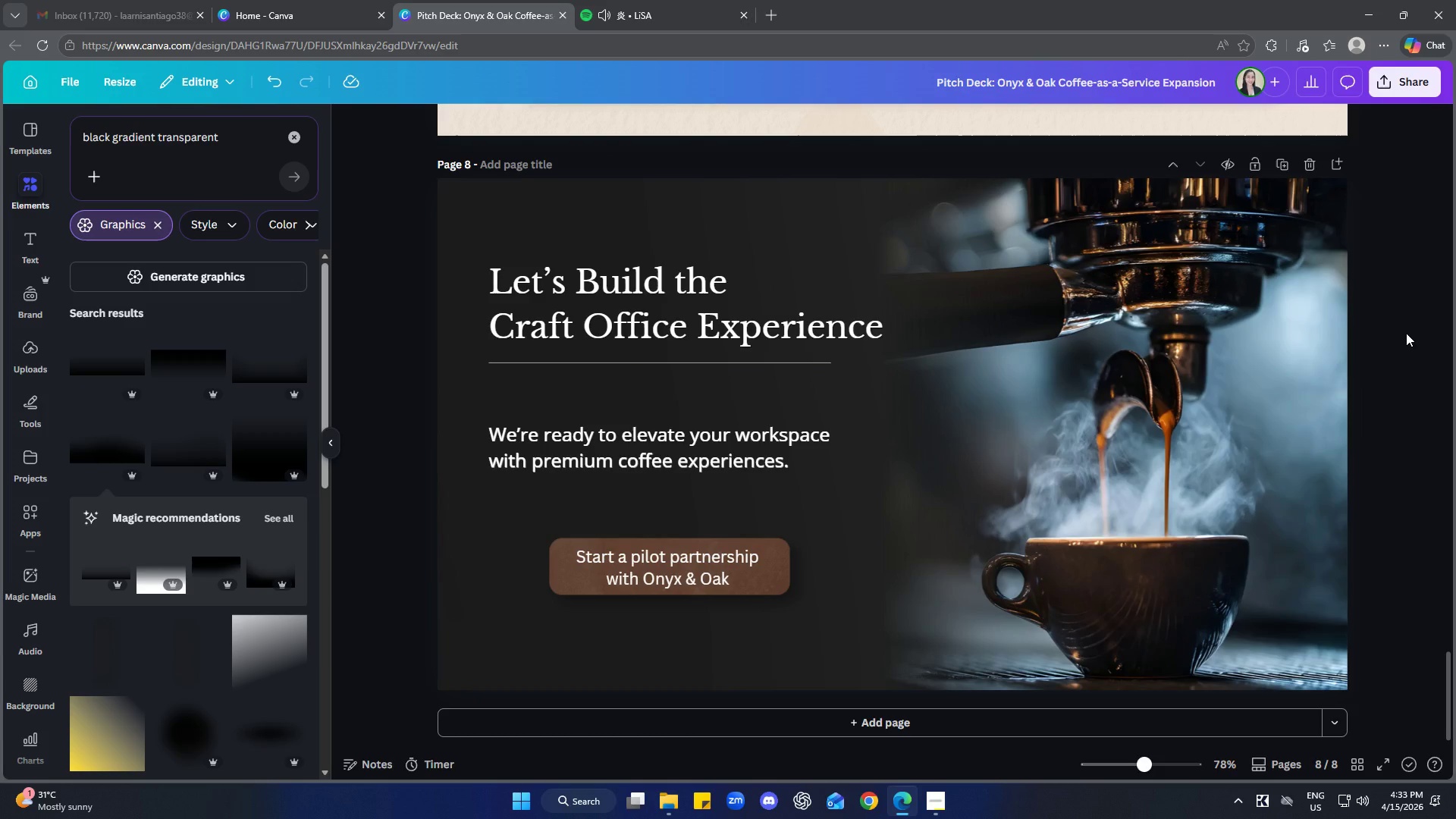 
left_click([566, 579])
 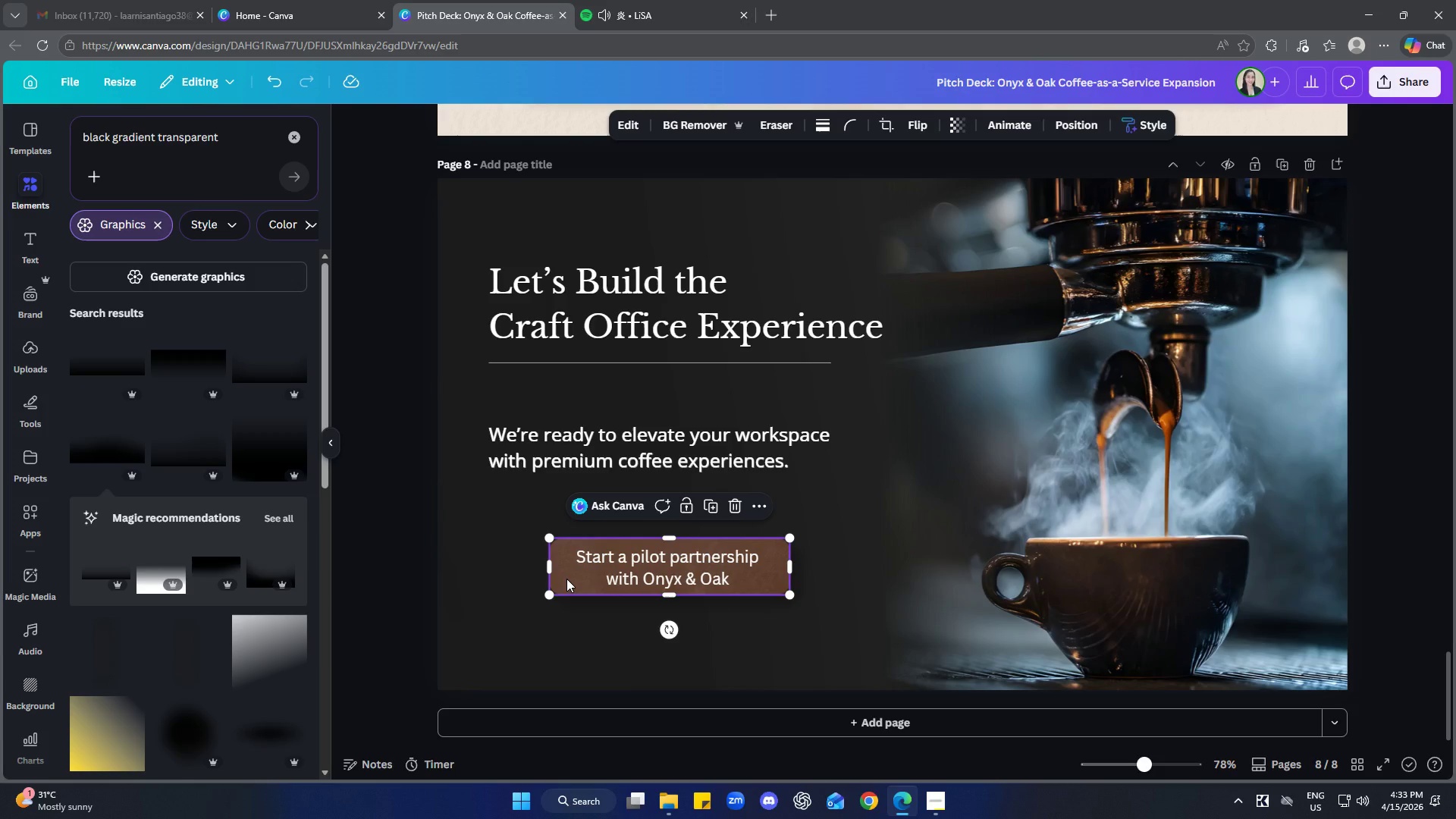 
right_click([566, 579])
 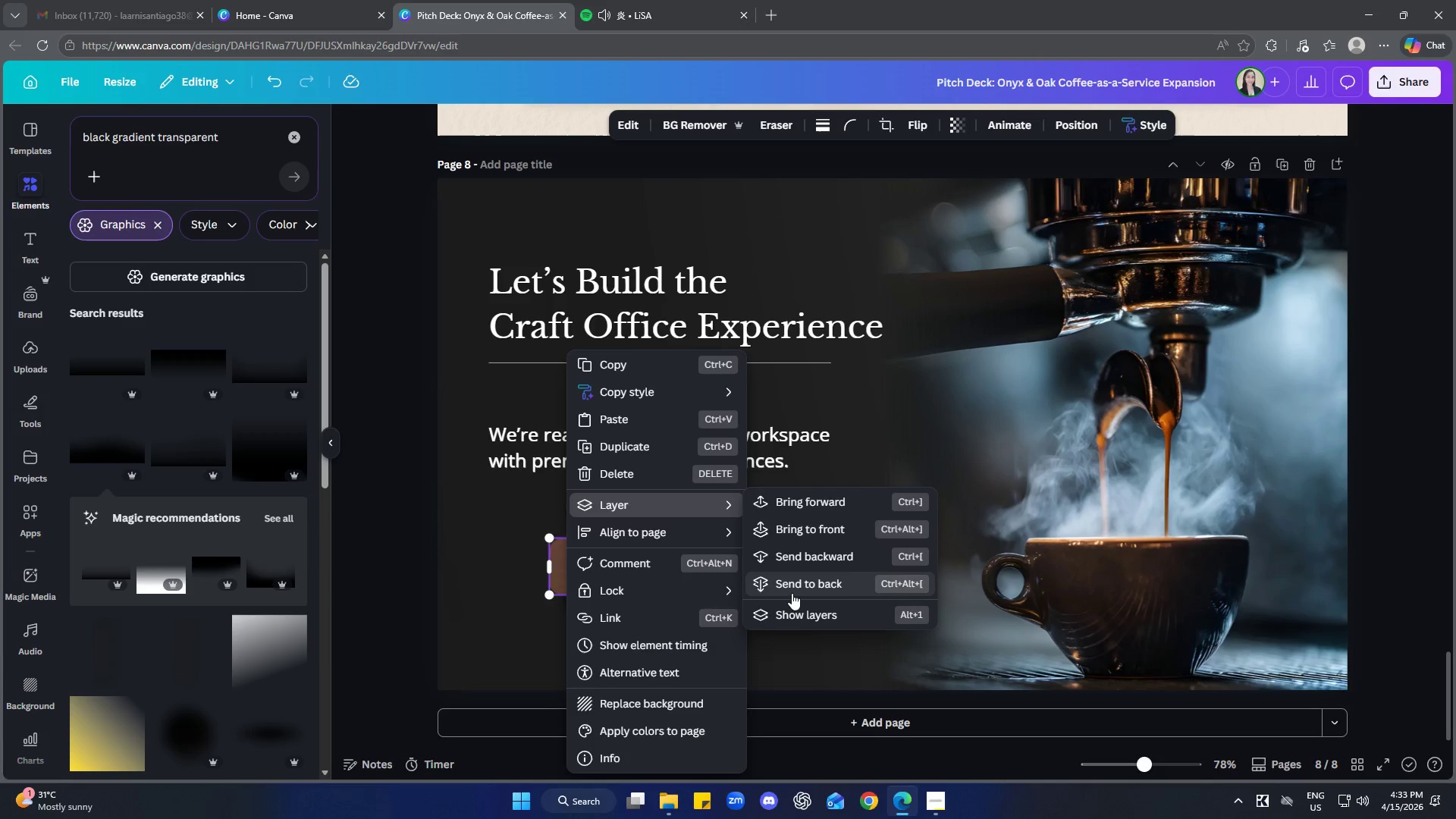 
left_click([801, 620])
 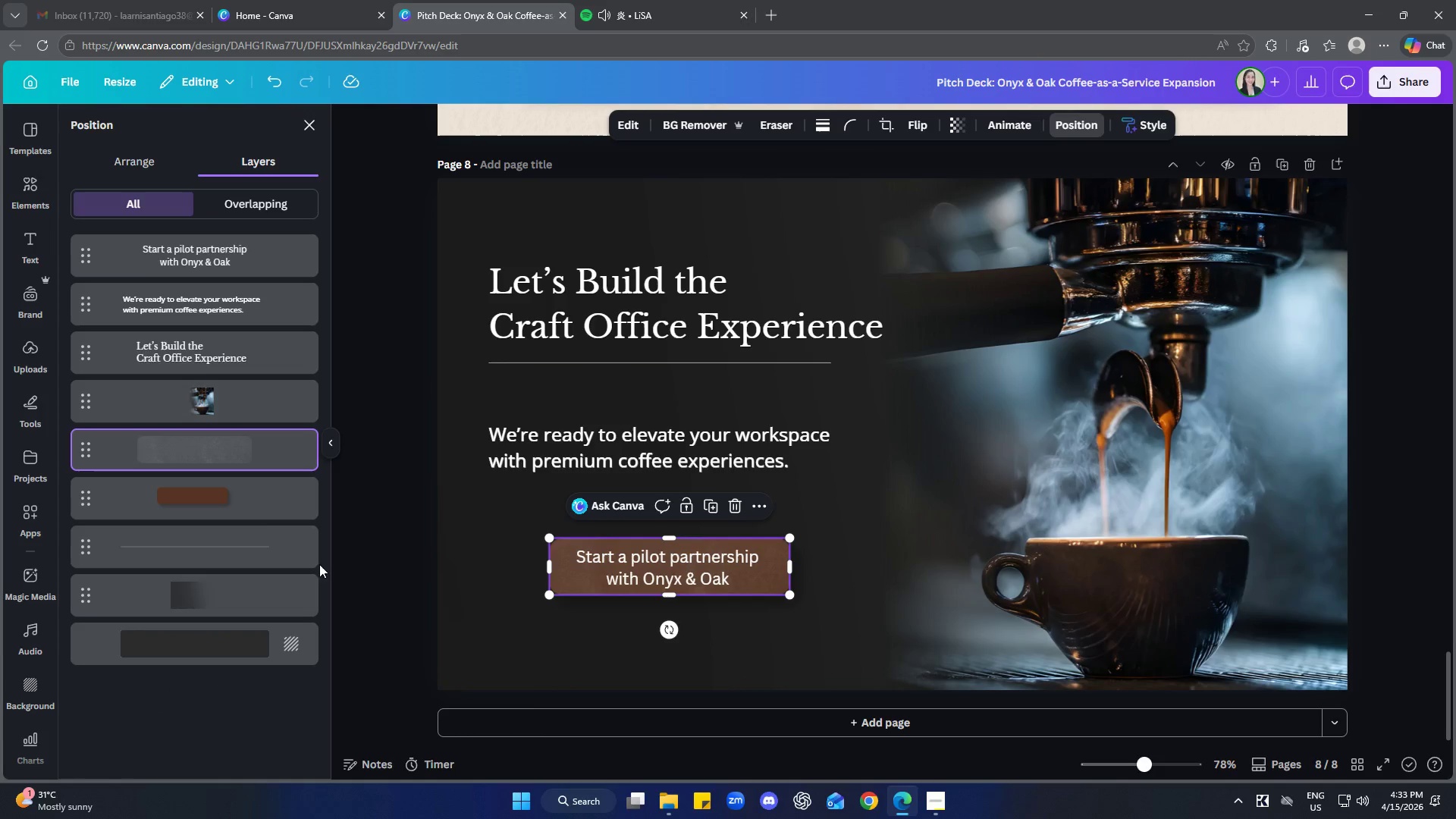 
hold_key(key=ShiftLeft, duration=0.73)
left_click([229, 501])
 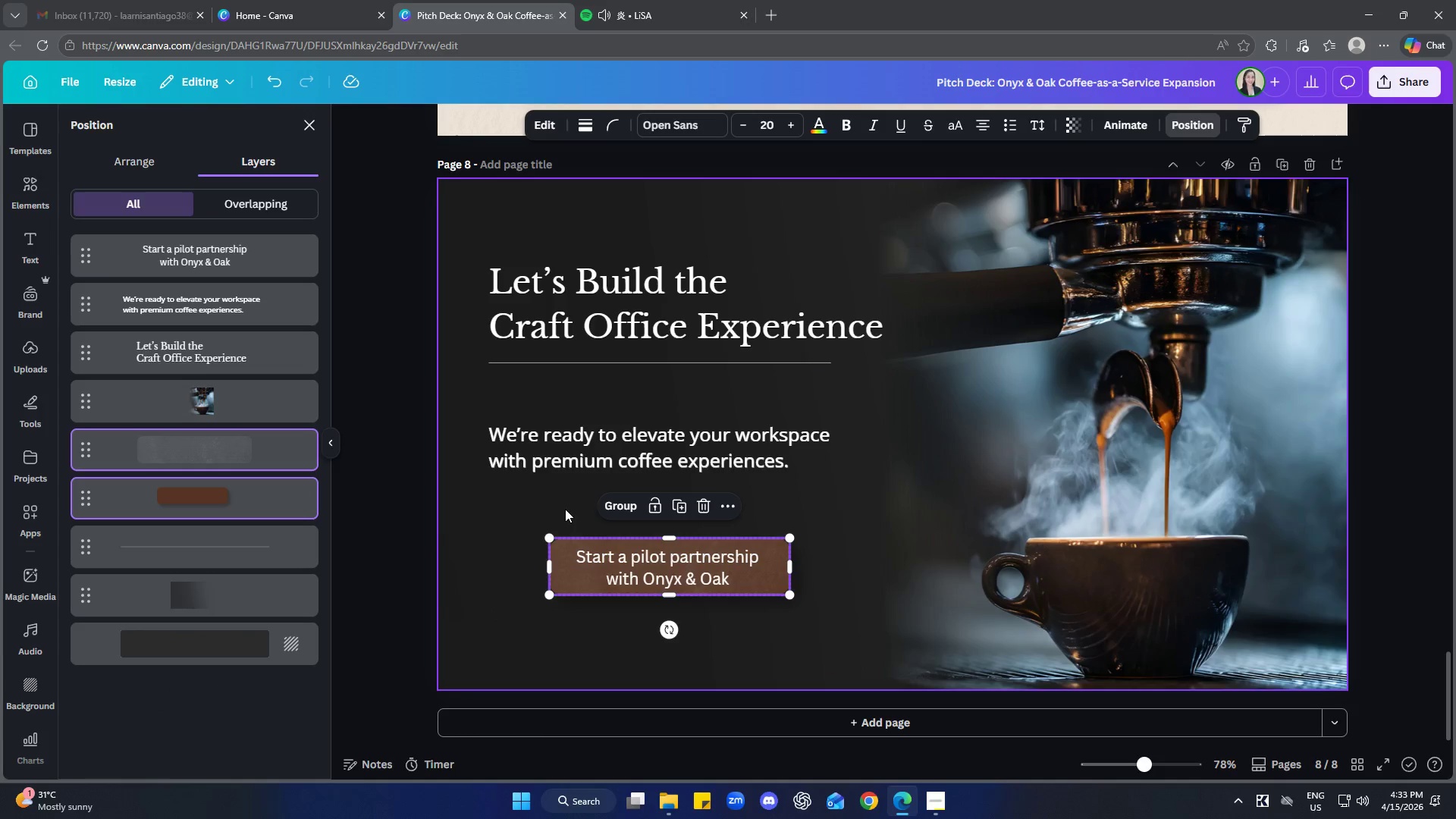 
left_click([632, 505])
 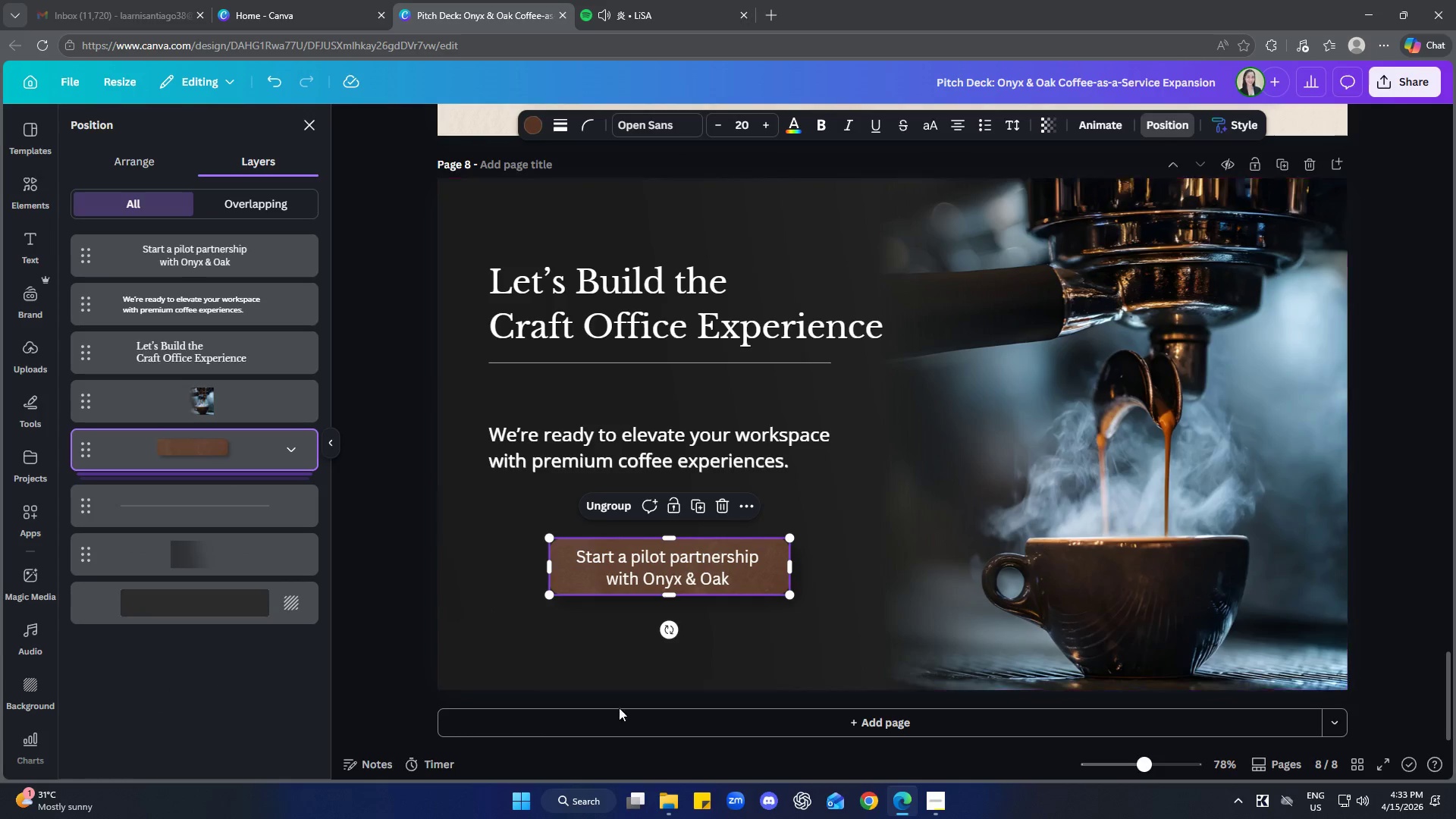 
left_click([529, 651])
 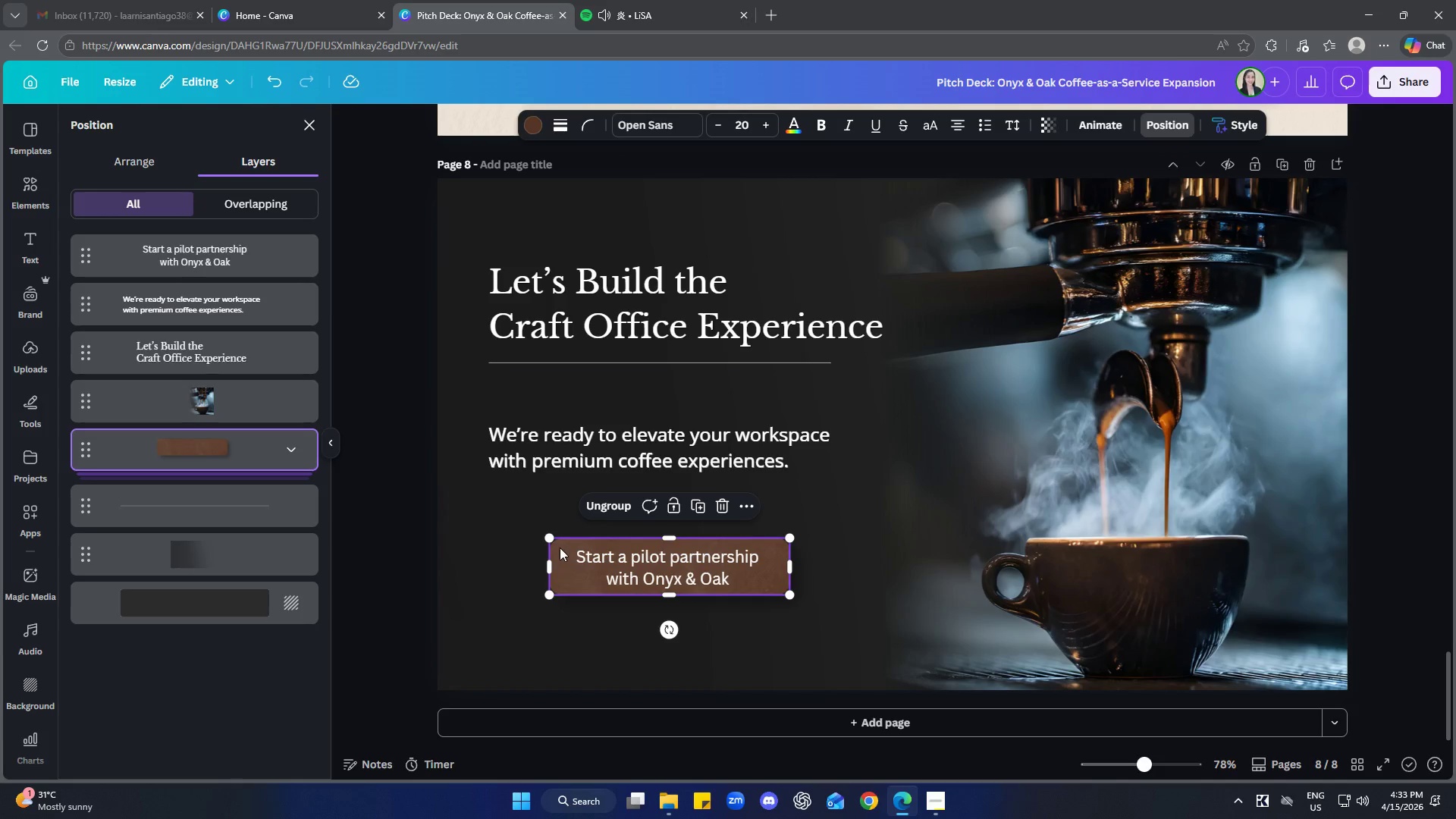 
left_click_drag(start_coordinate=[551, 538], to_coordinate=[535, 533])
 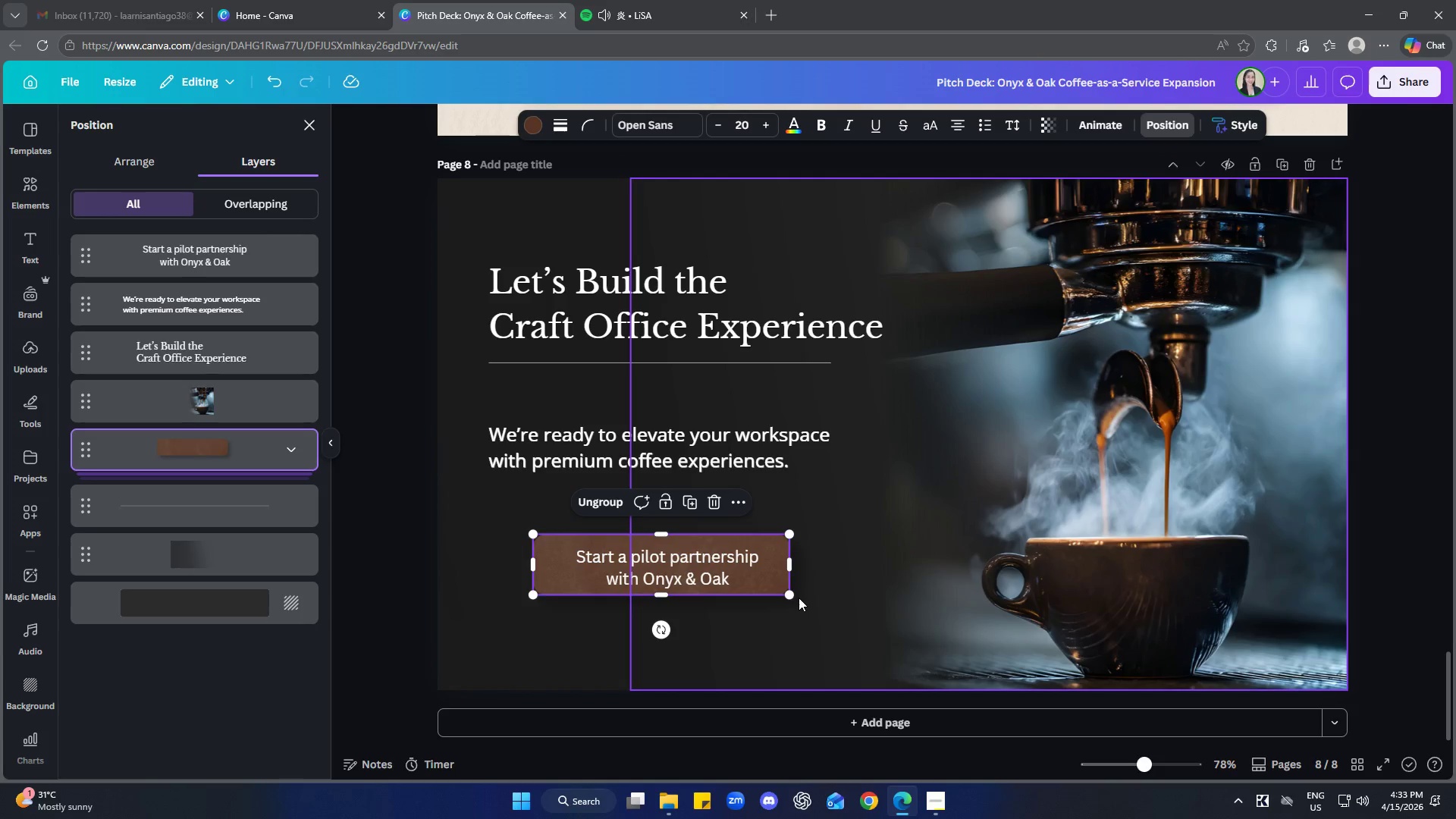 
left_click_drag(start_coordinate=[789, 595], to_coordinate=[795, 613])
 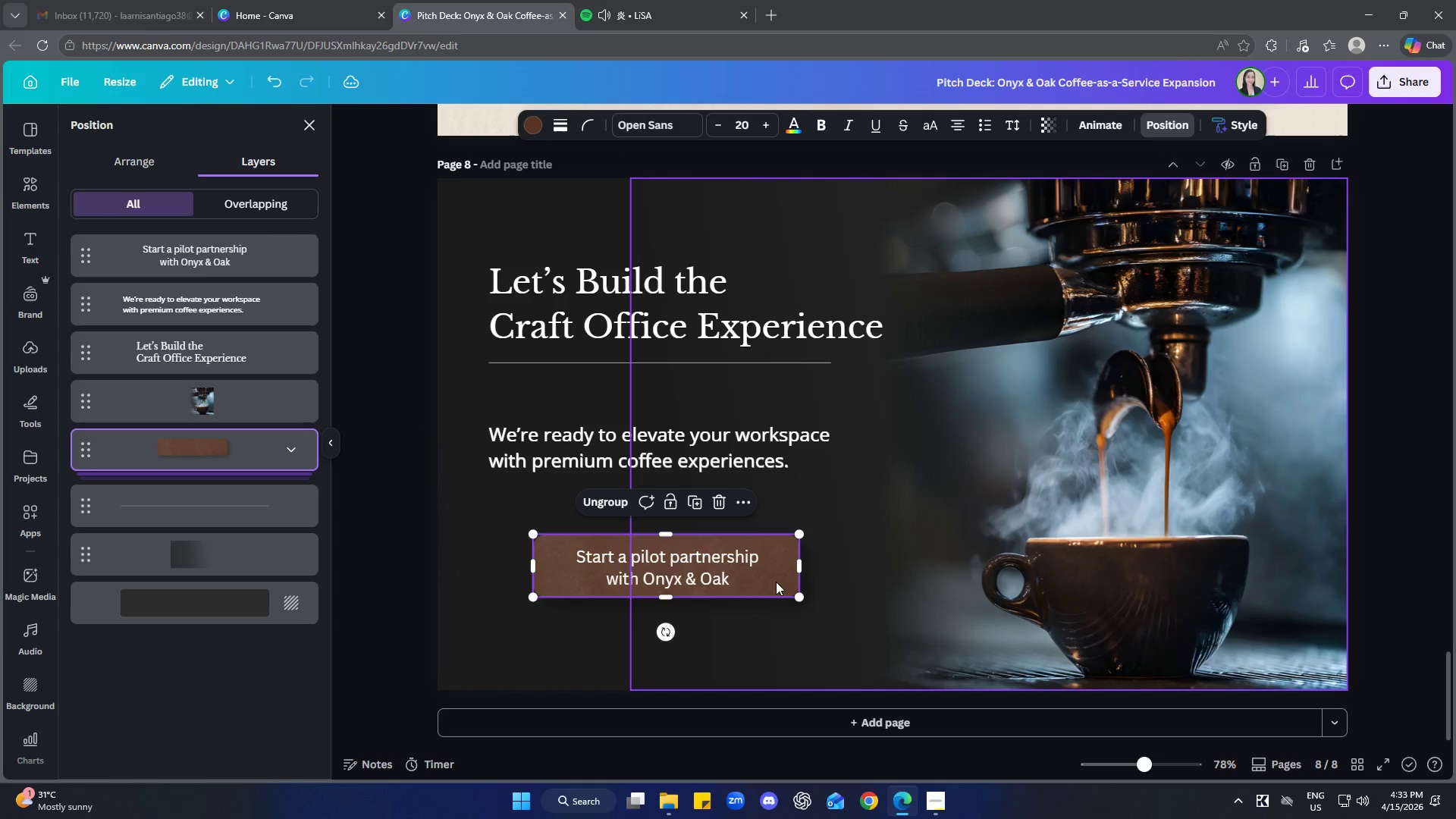 
left_click_drag(start_coordinate=[776, 582], to_coordinate=[772, 592])
 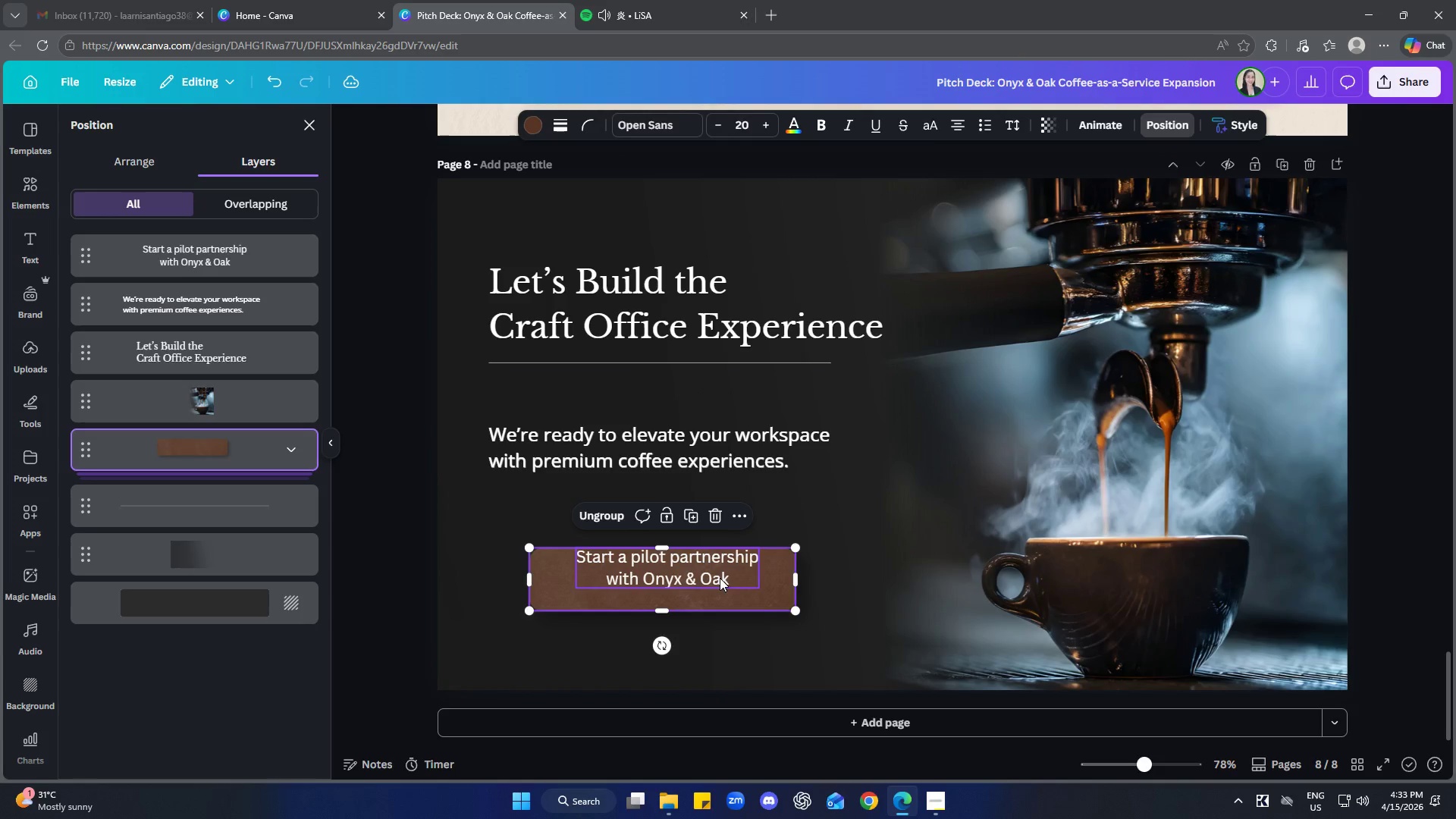 
left_click_drag(start_coordinate=[720, 577], to_coordinate=[714, 586])
 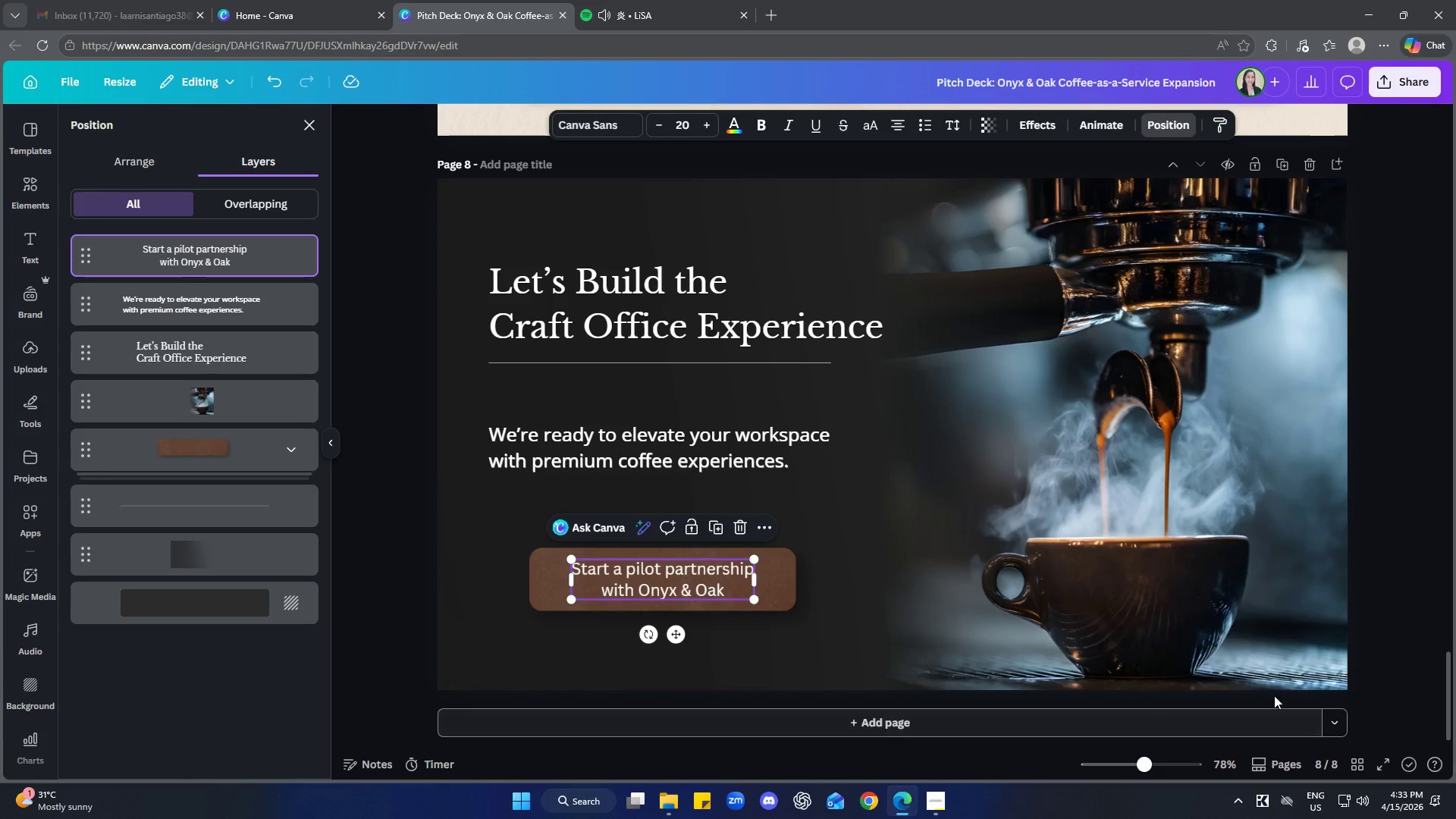 
left_click([1389, 623])
 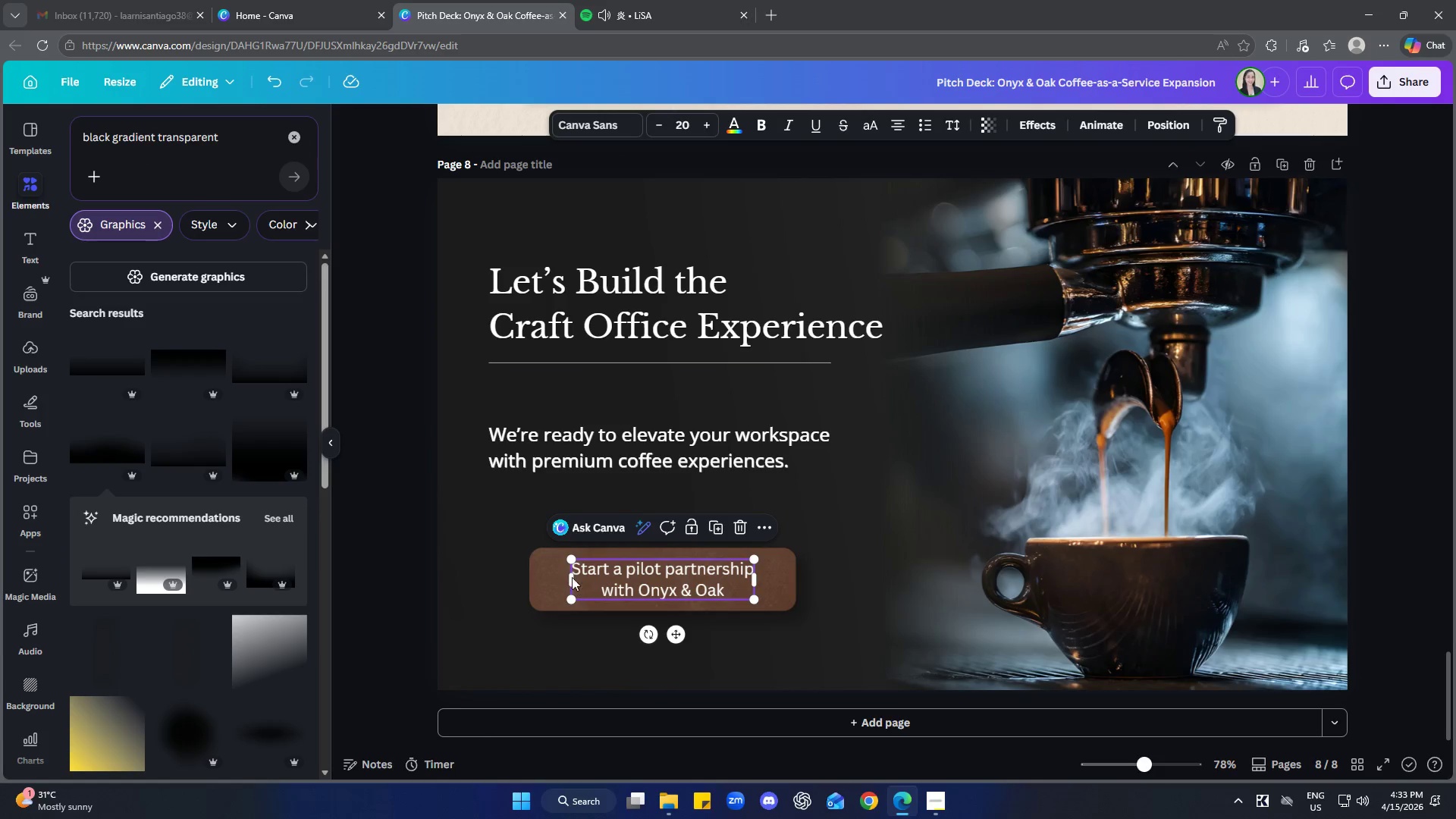 
left_click_drag(start_coordinate=[570, 563], to_coordinate=[548, 563])
 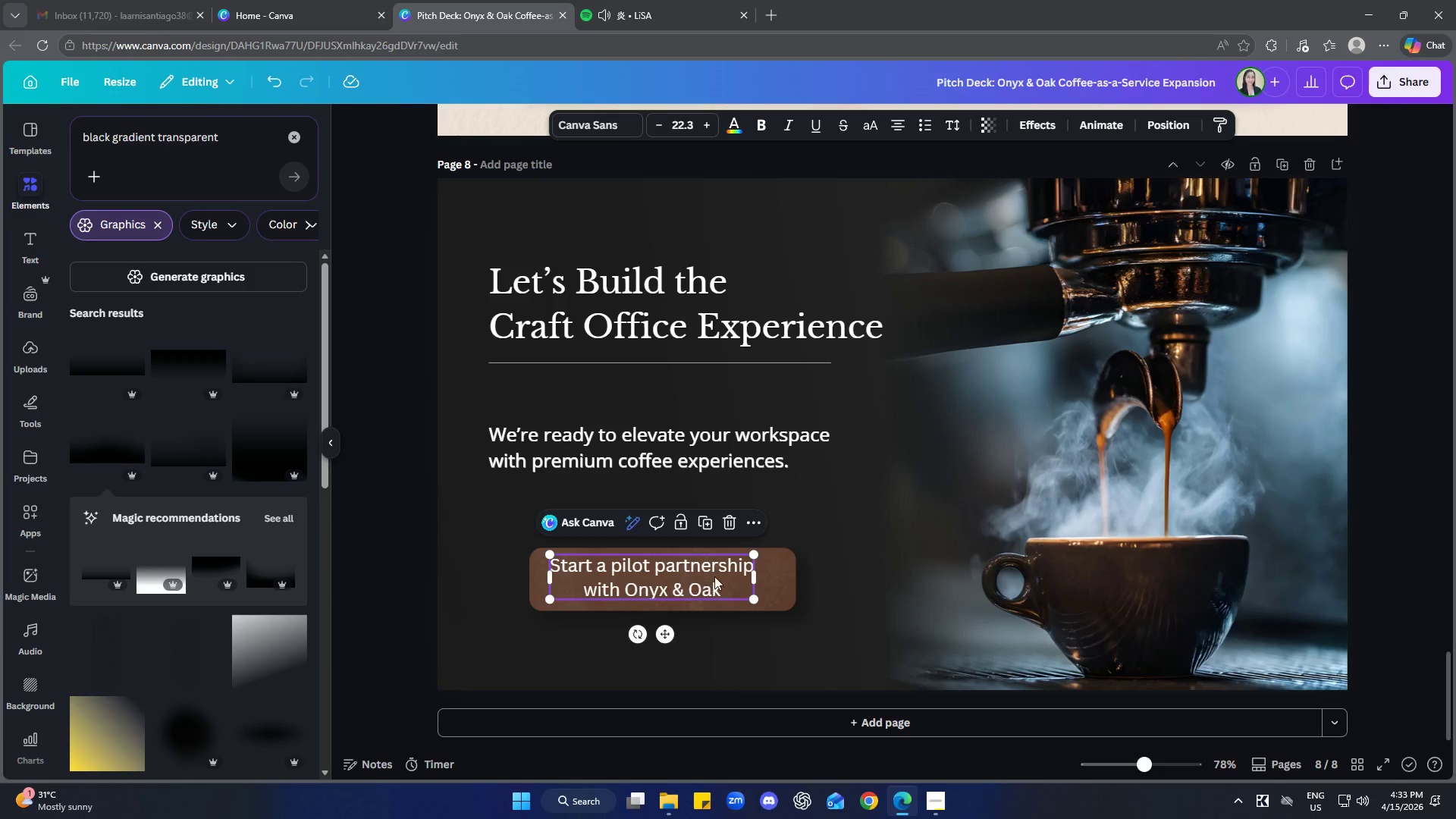 
left_click_drag(start_coordinate=[736, 584], to_coordinate=[743, 590])
 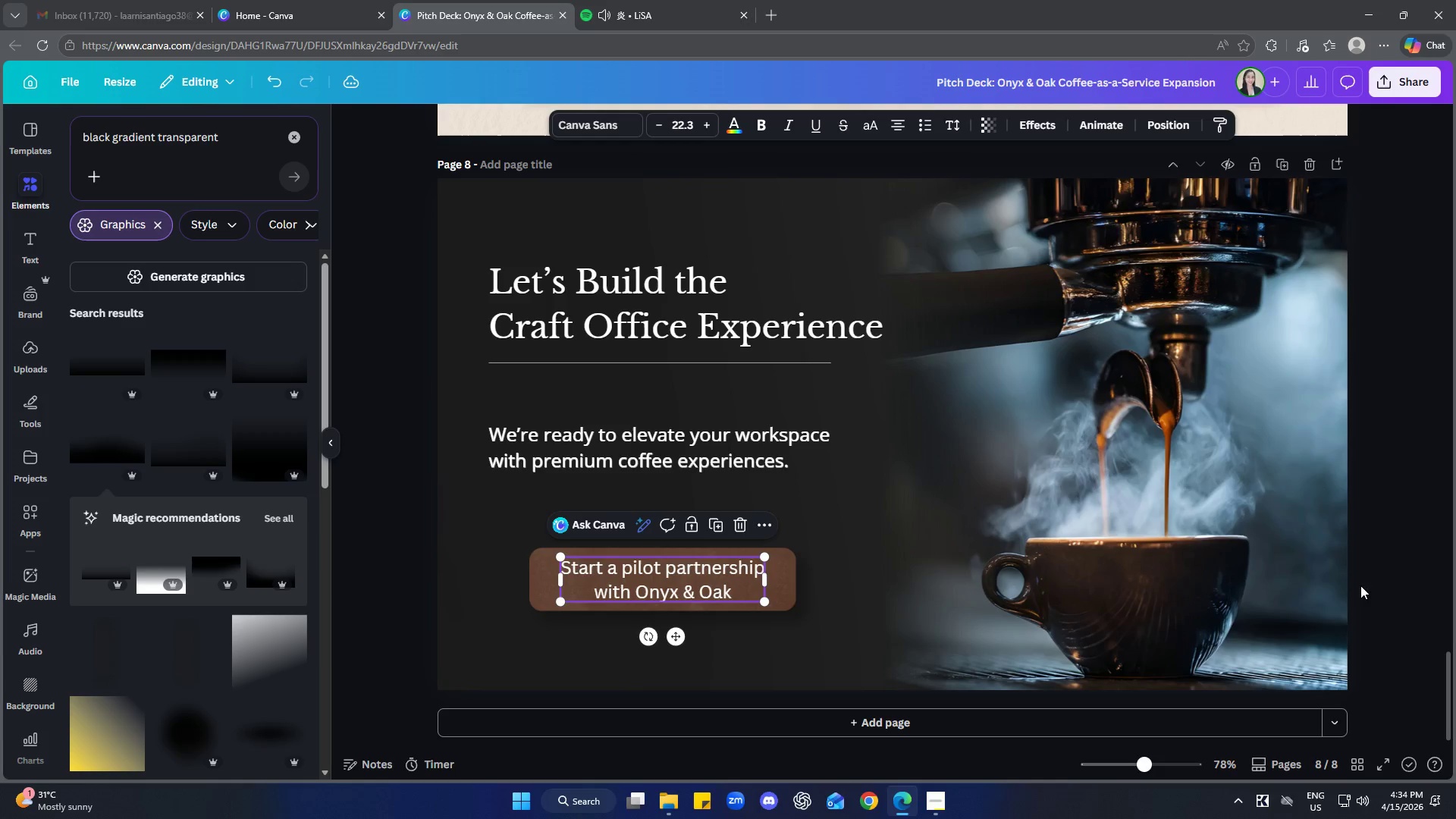 
left_click([1404, 553])
 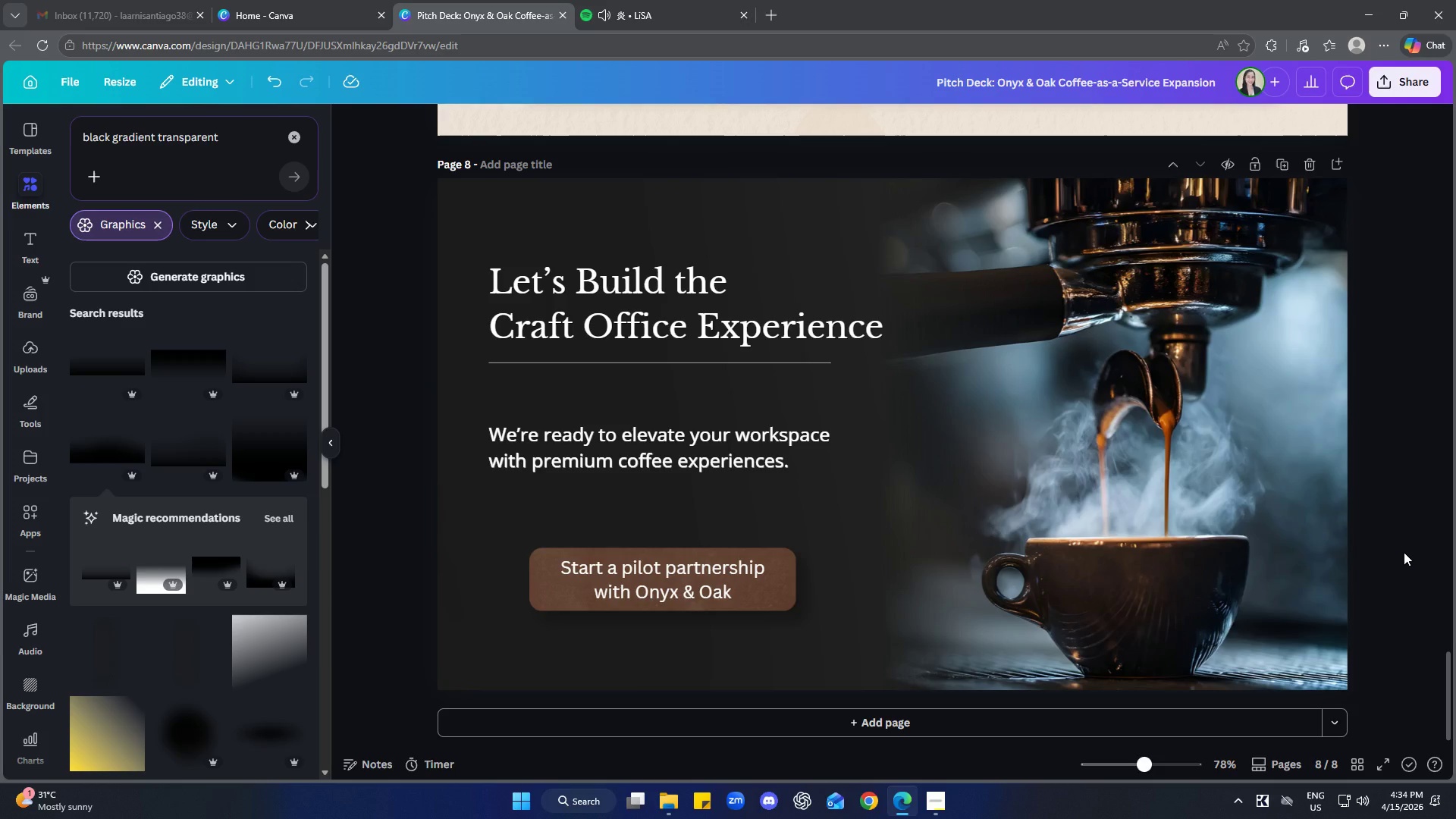 
wait(17.48)
 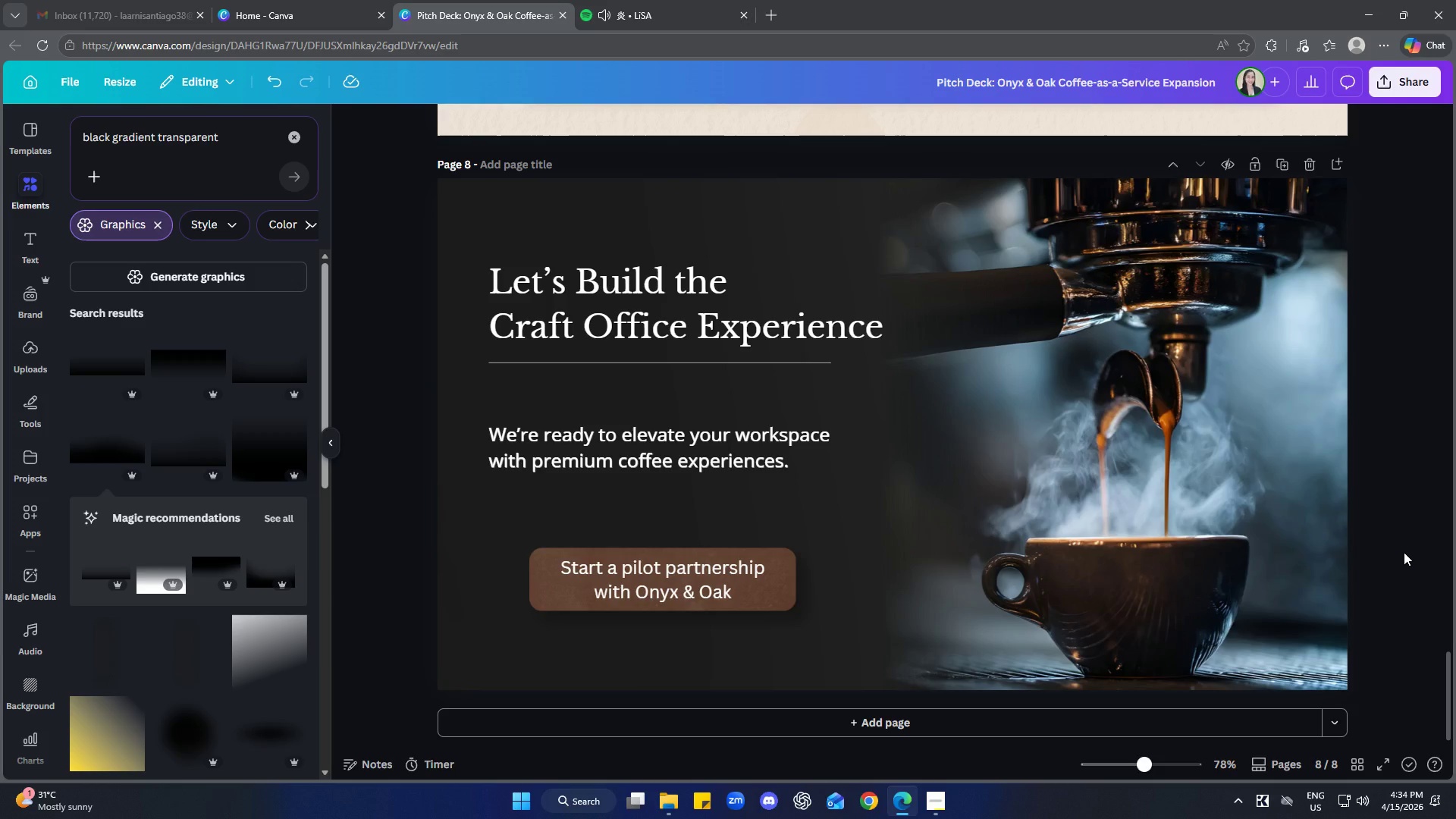 
scroll: coordinate [1395, 478], scroll_direction: down, amount: 2.0
 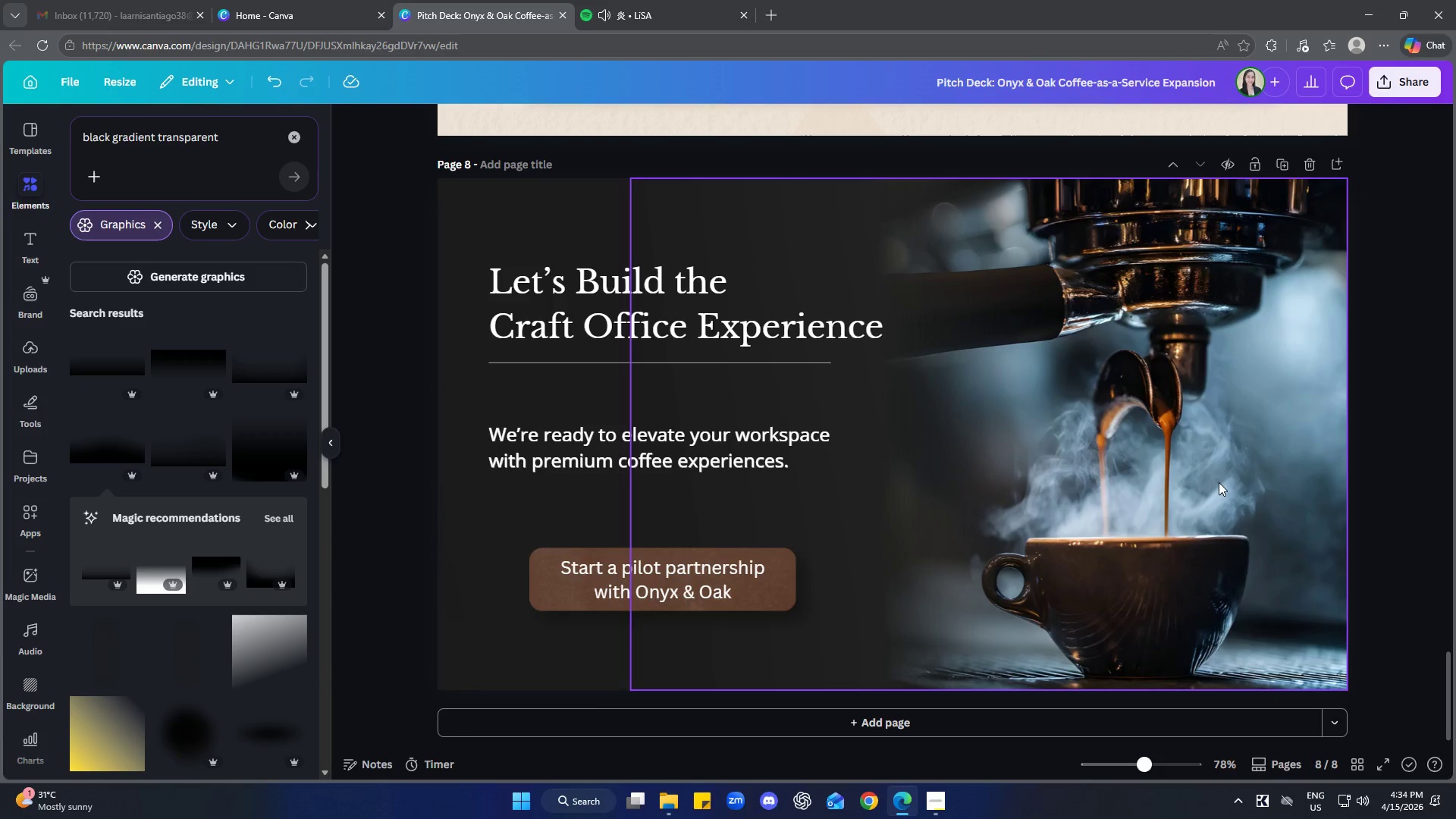 
left_click([931, 808])